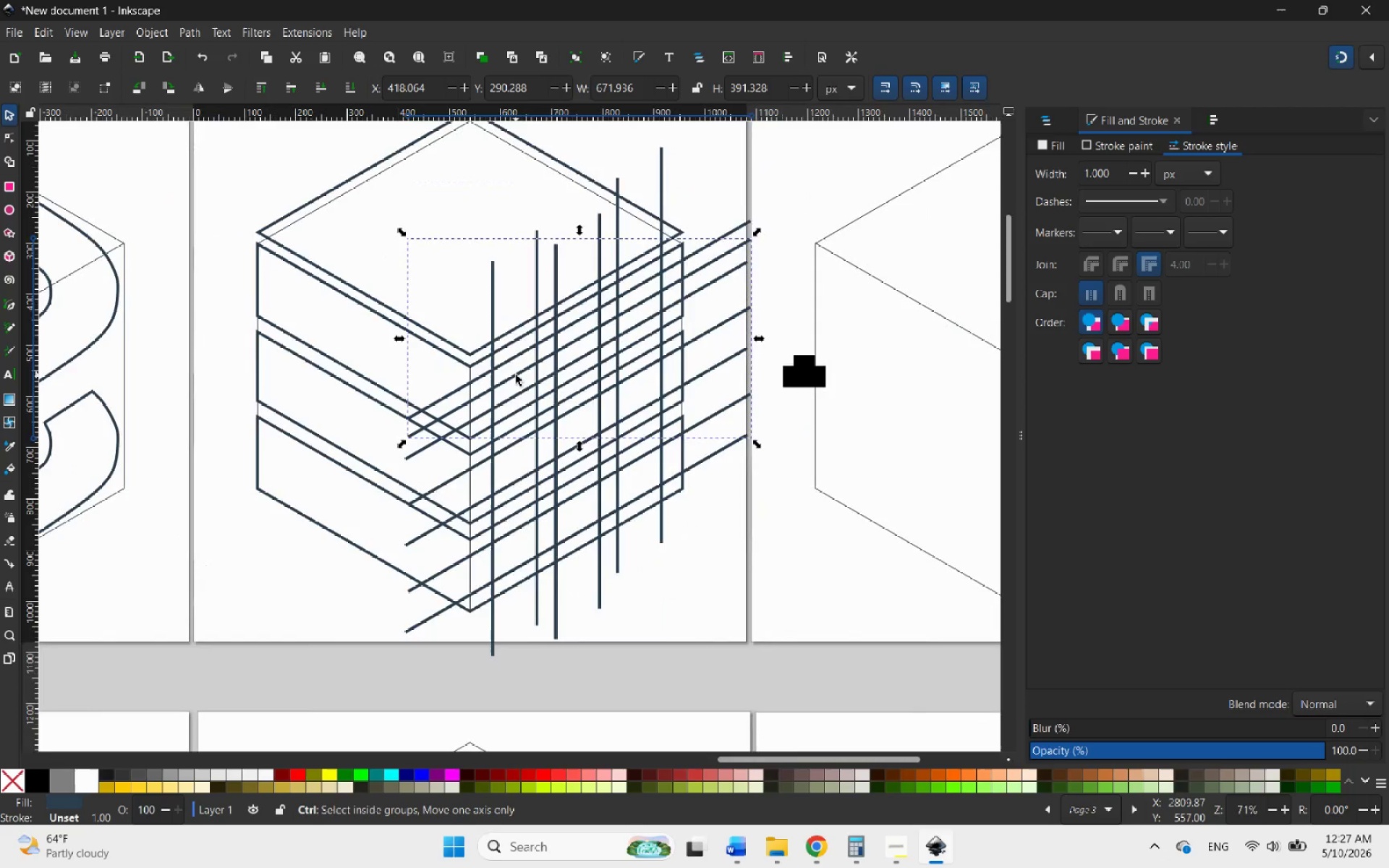 
scroll: coordinate [516, 375], scroll_direction: up, amount: 2.0
 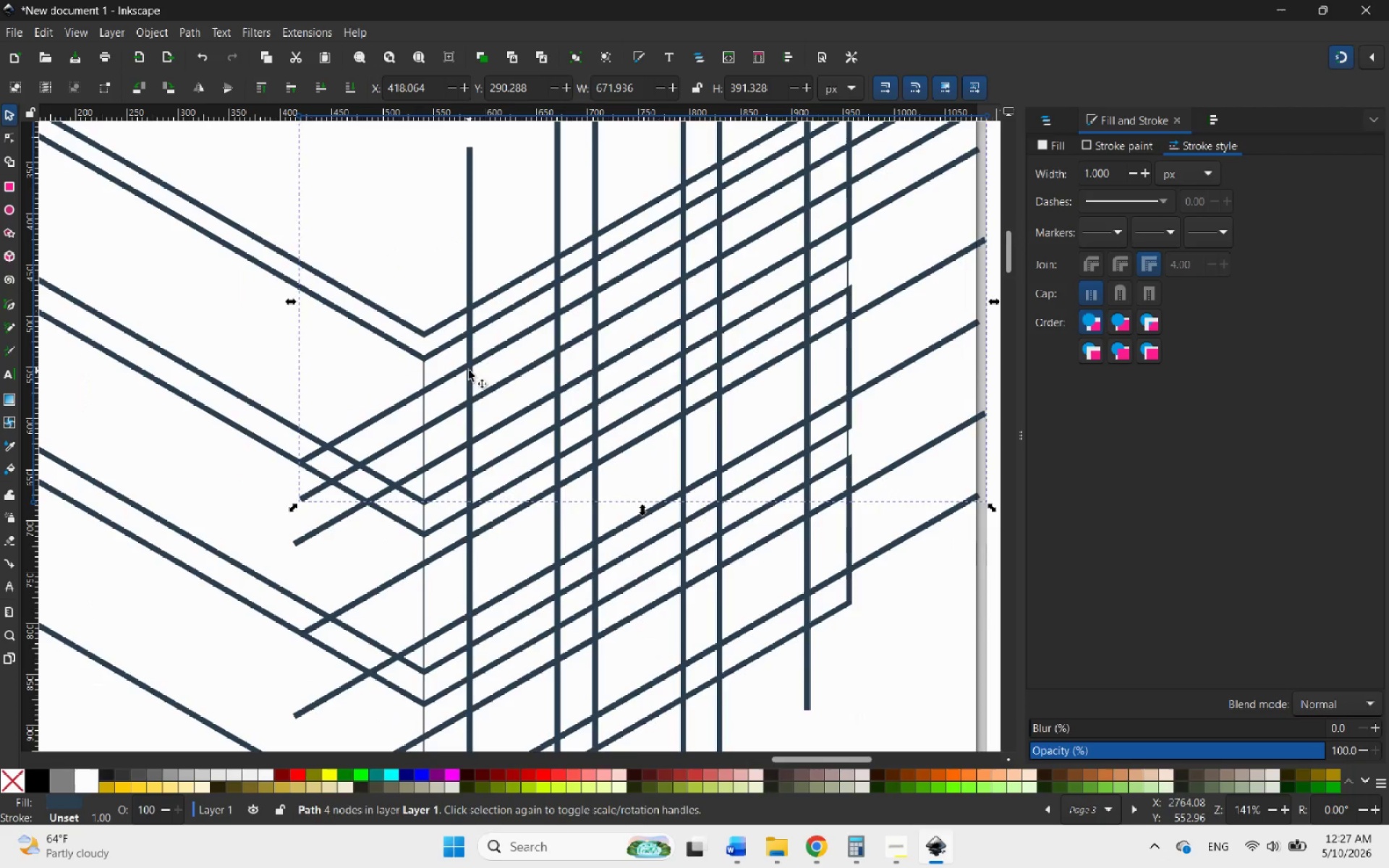 
wait(6.88)
 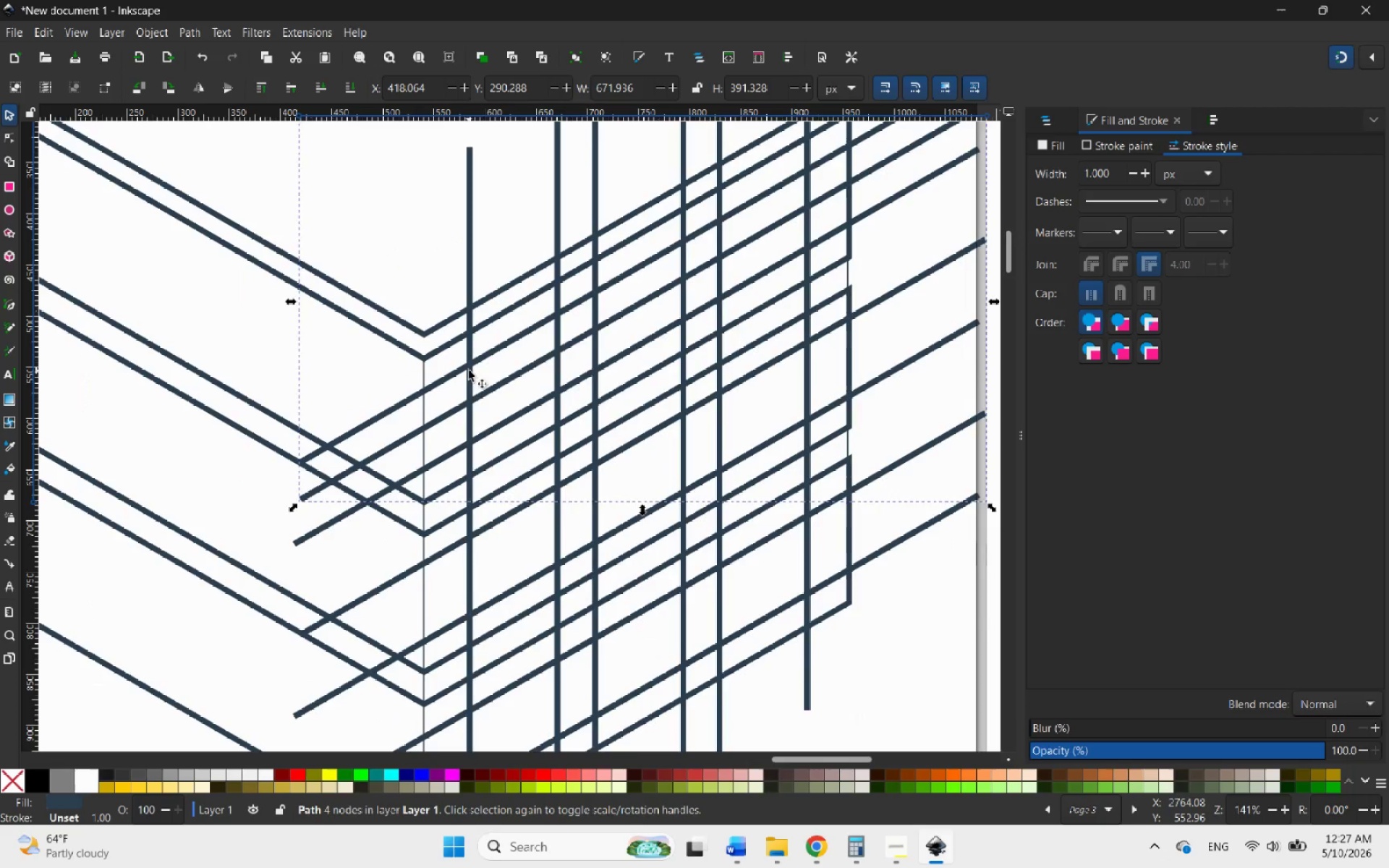 
left_click([469, 287])
 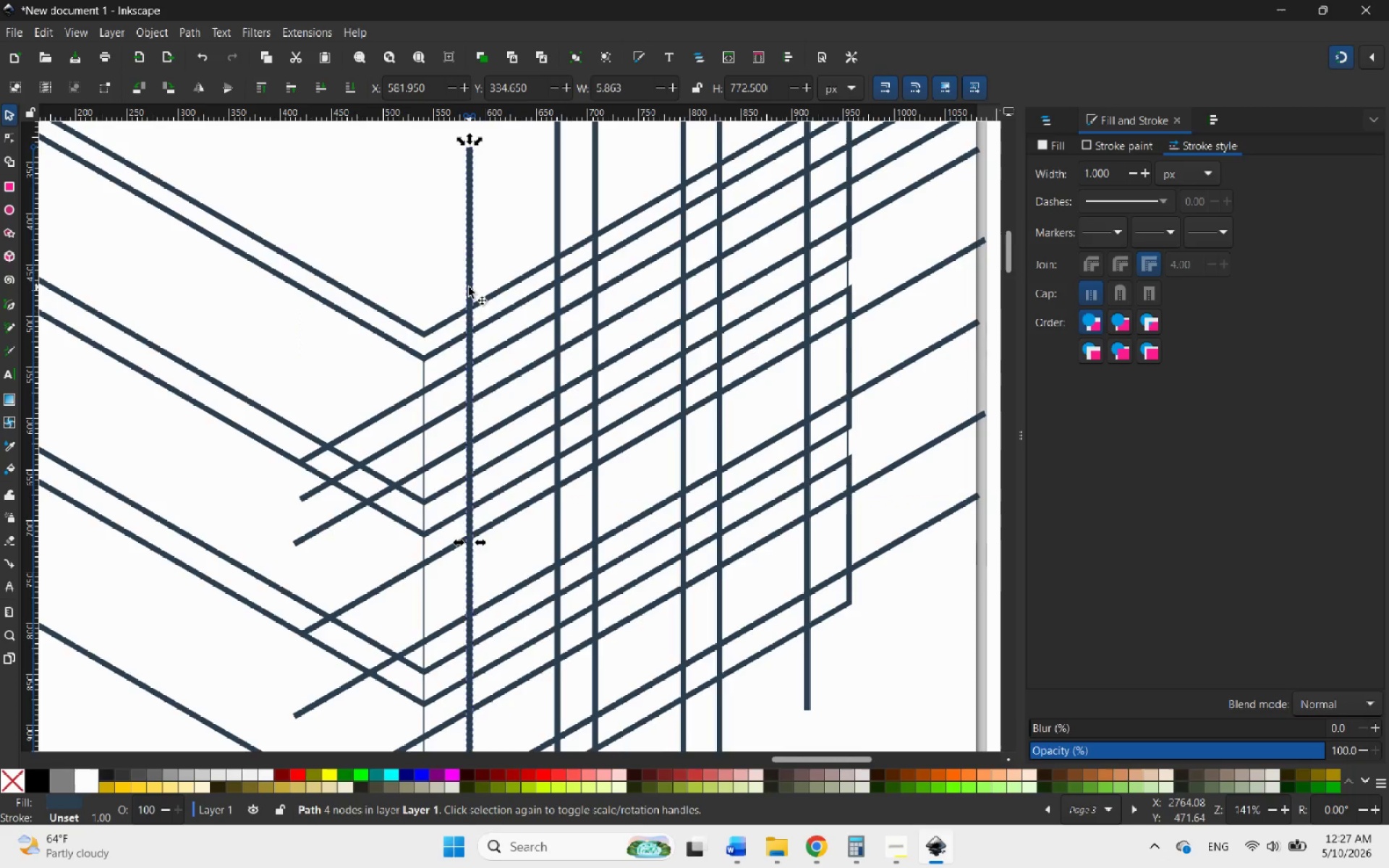 
right_click([469, 287])
 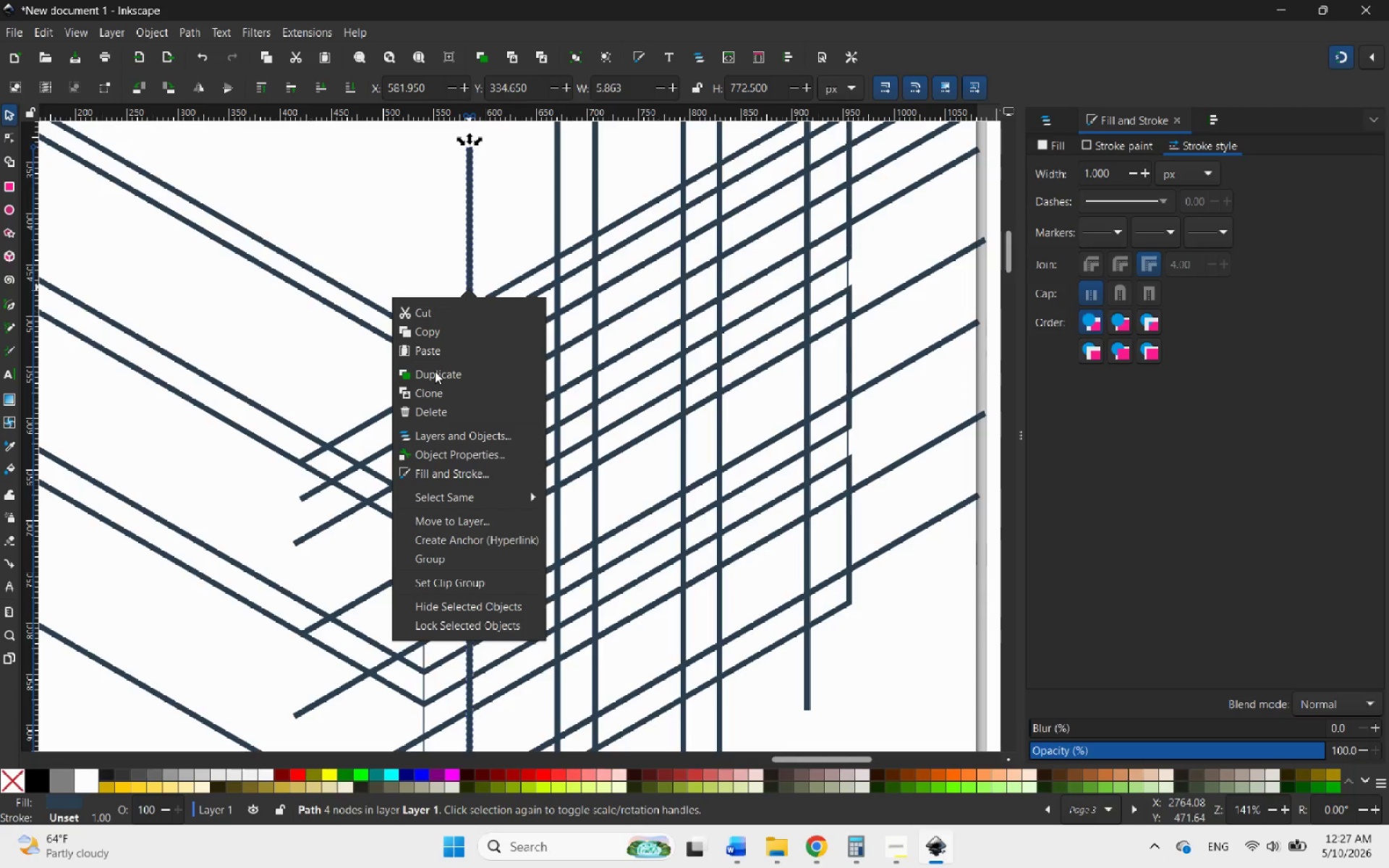 
wait(12.72)
 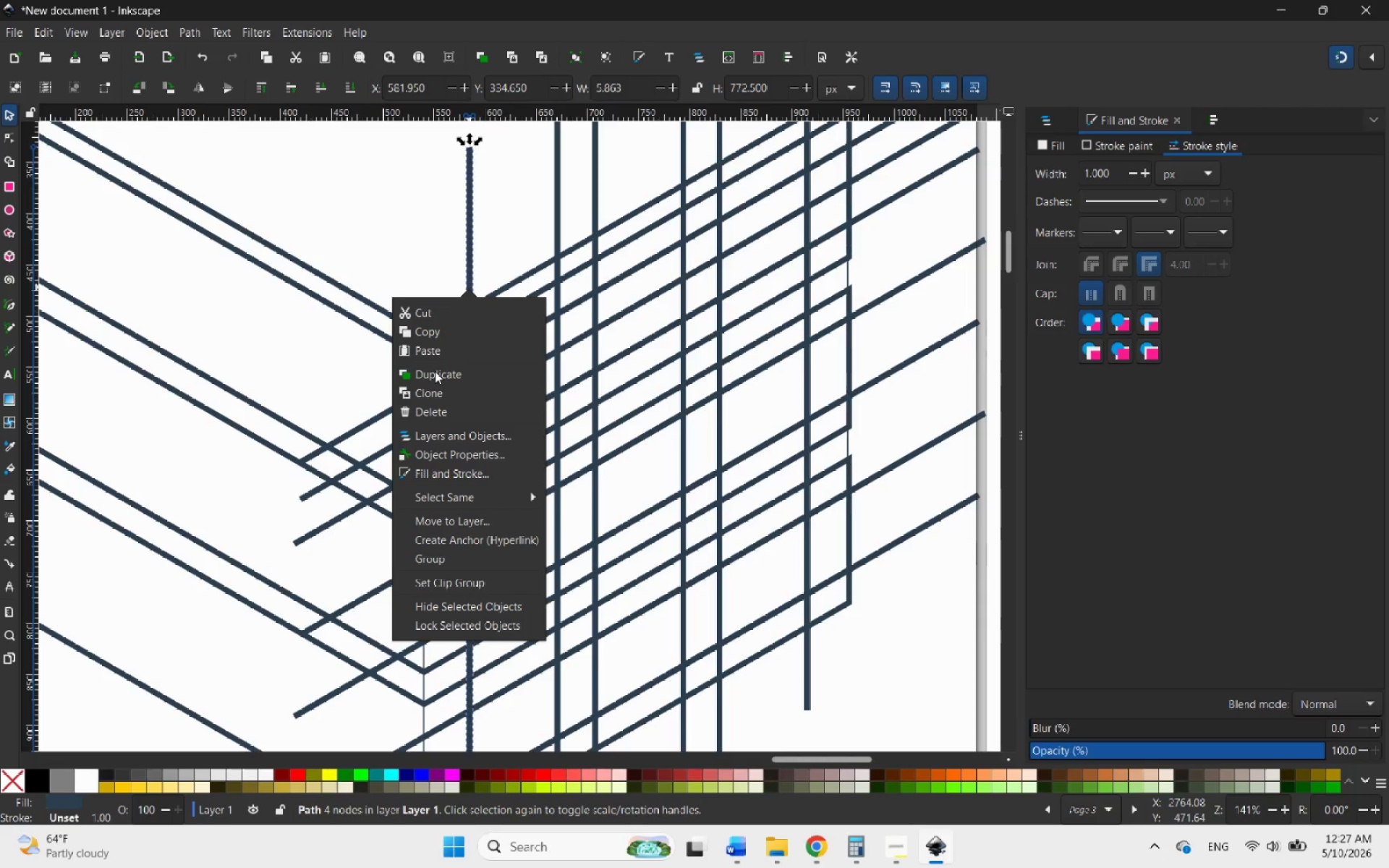 
left_click([435, 371])
 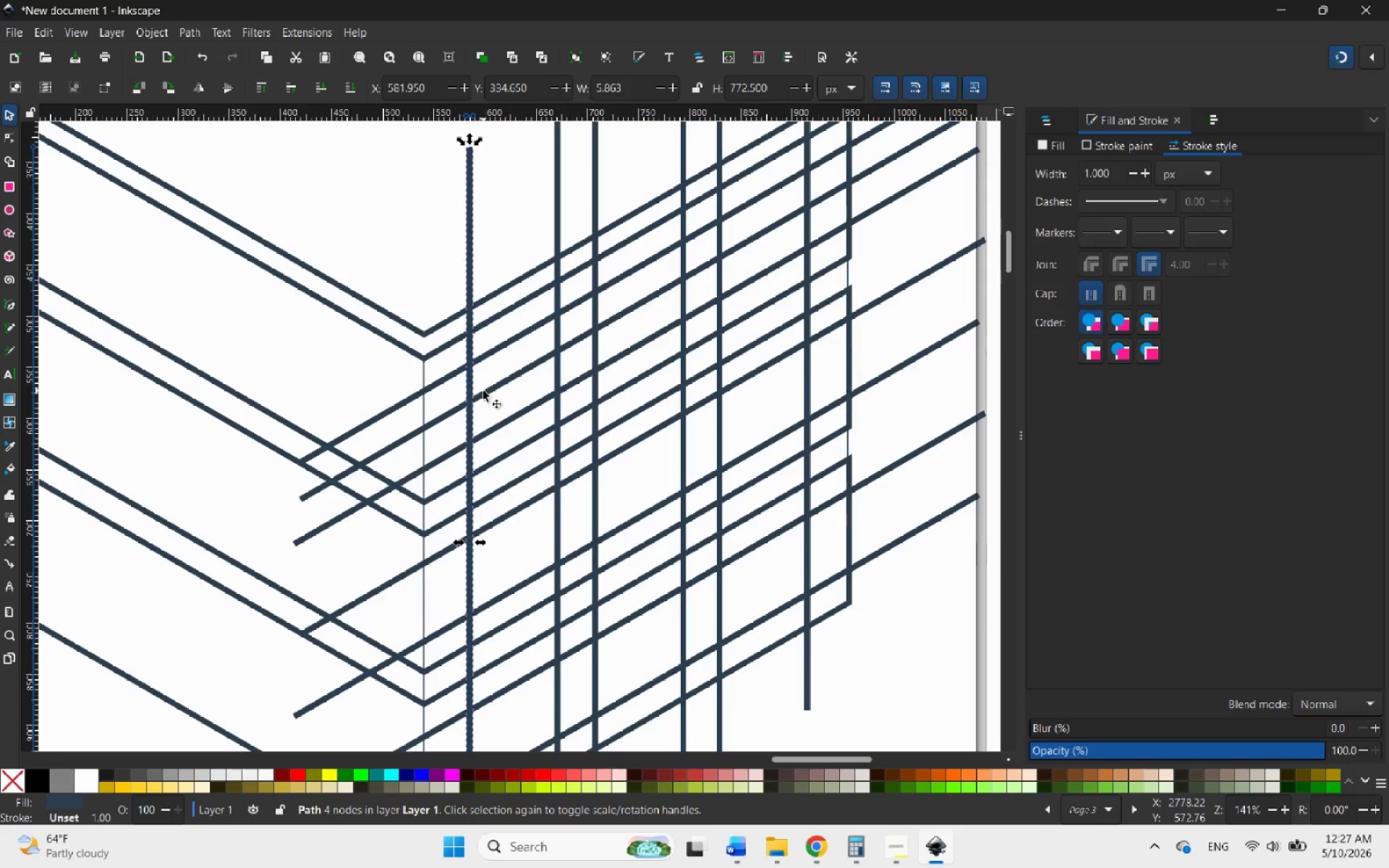 
hold_key(key=ControlLeft, duration=0.62)
scroll: coordinate [485, 337], scroll_direction: up, amount: 4.0
 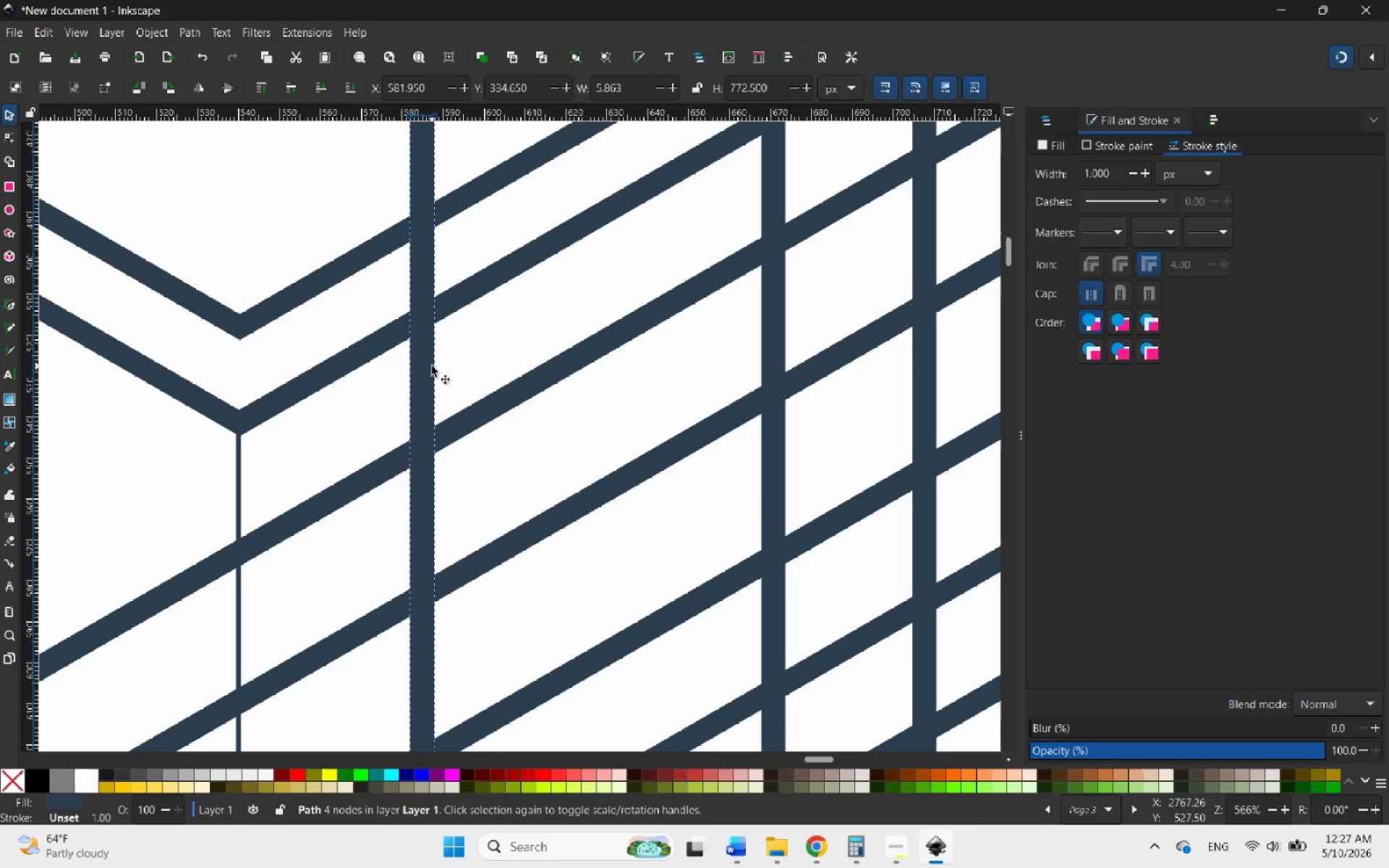 
hold_key(key=ControlLeft, duration=0.83)
scroll: coordinate [464, 376], scroll_direction: down, amount: 2.0
 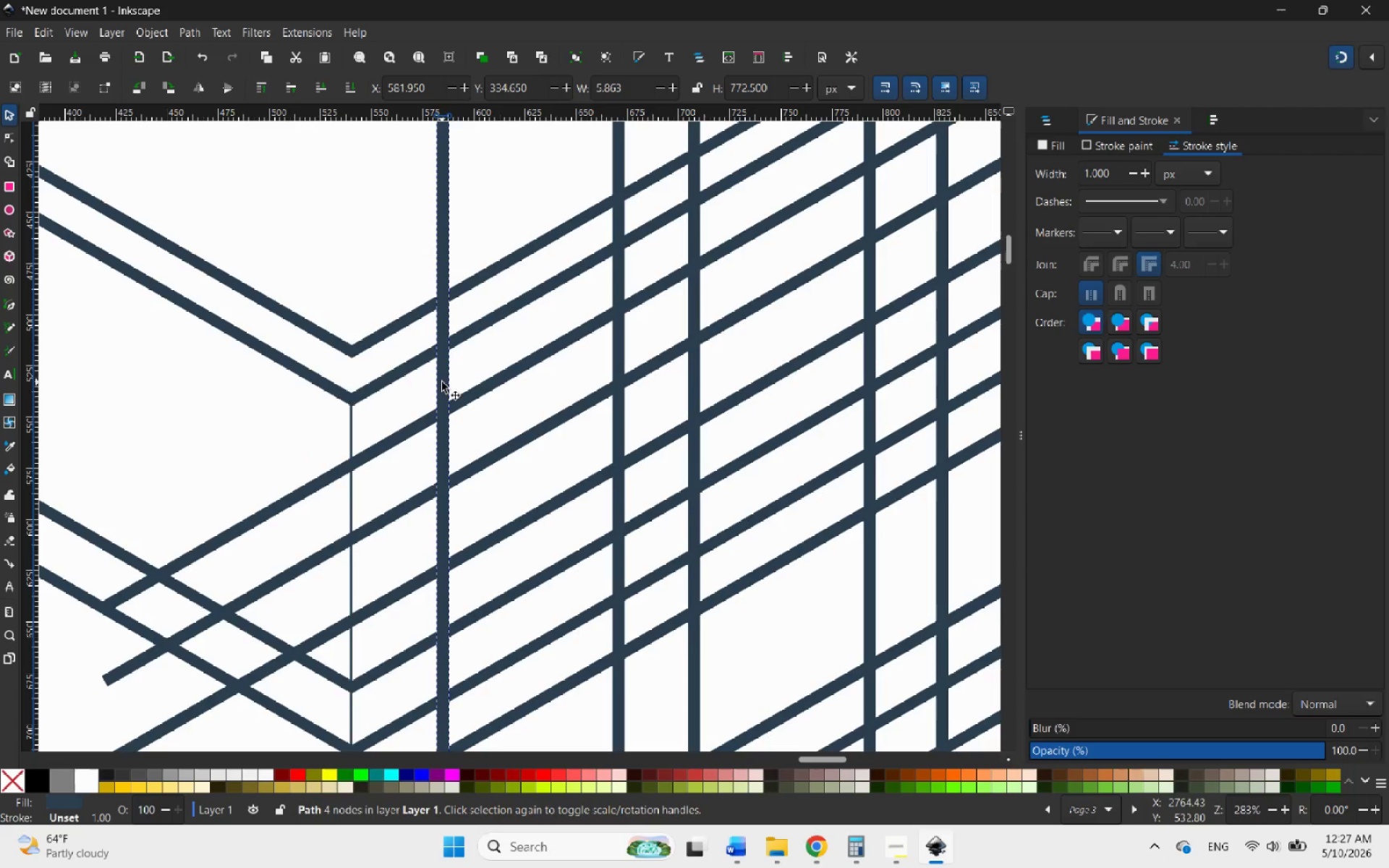 
left_click_drag(start_coordinate=[443, 382], to_coordinate=[504, 345])
 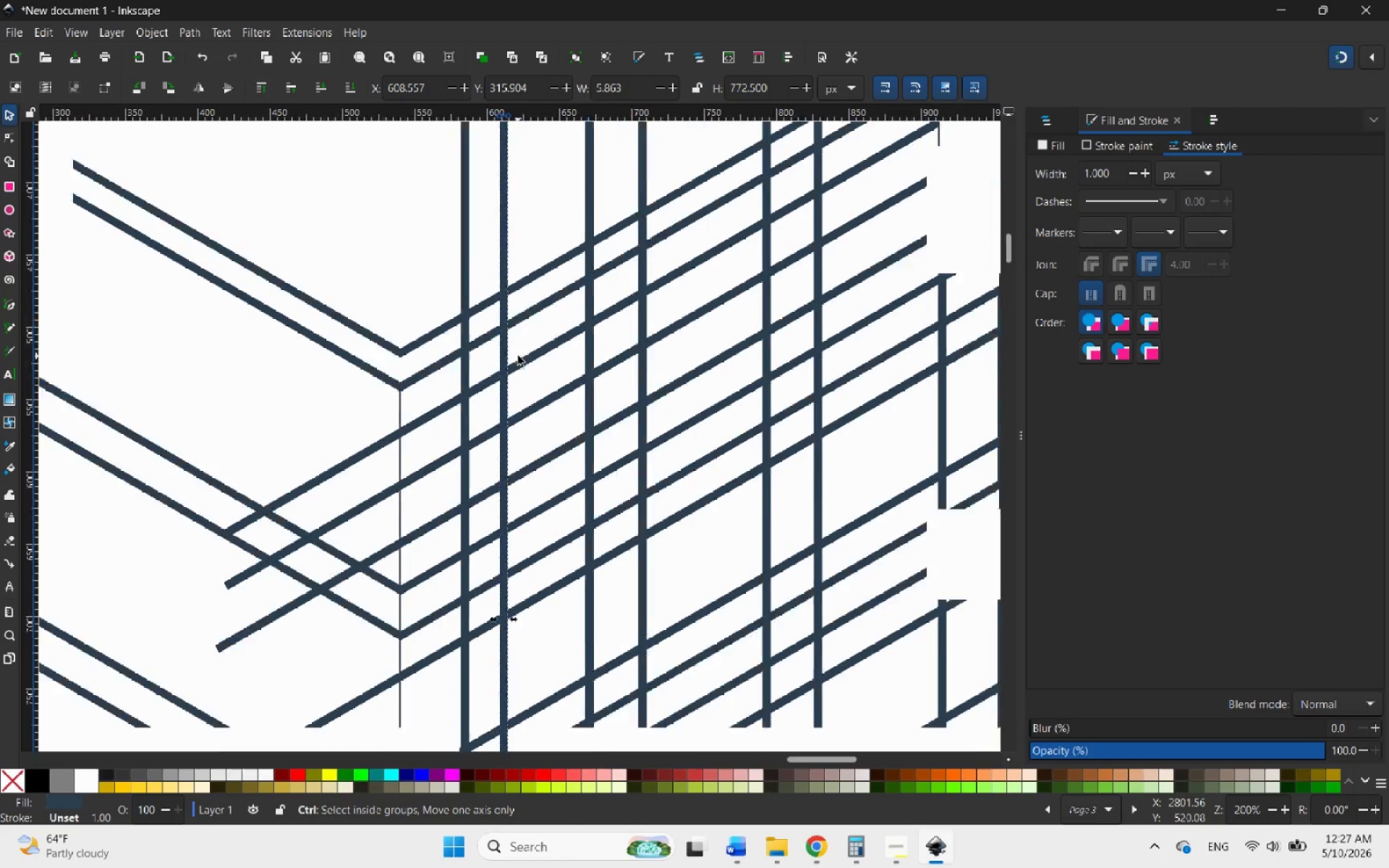 
hold_key(key=ControlLeft, duration=1.5)
 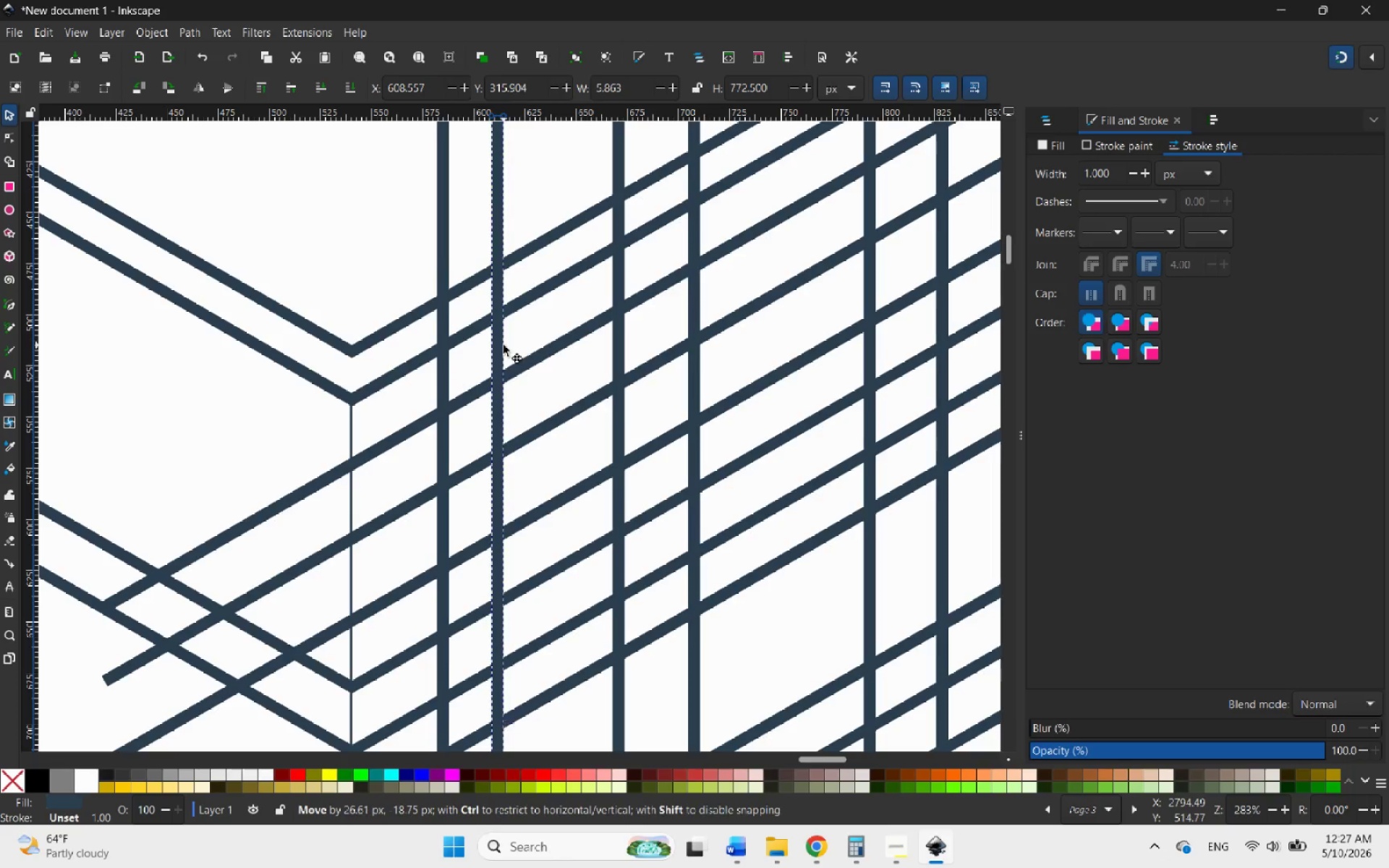 
hold_key(key=ControlLeft, duration=3.61)
scroll: coordinate [518, 356], scroll_direction: down, amount: 4.0
 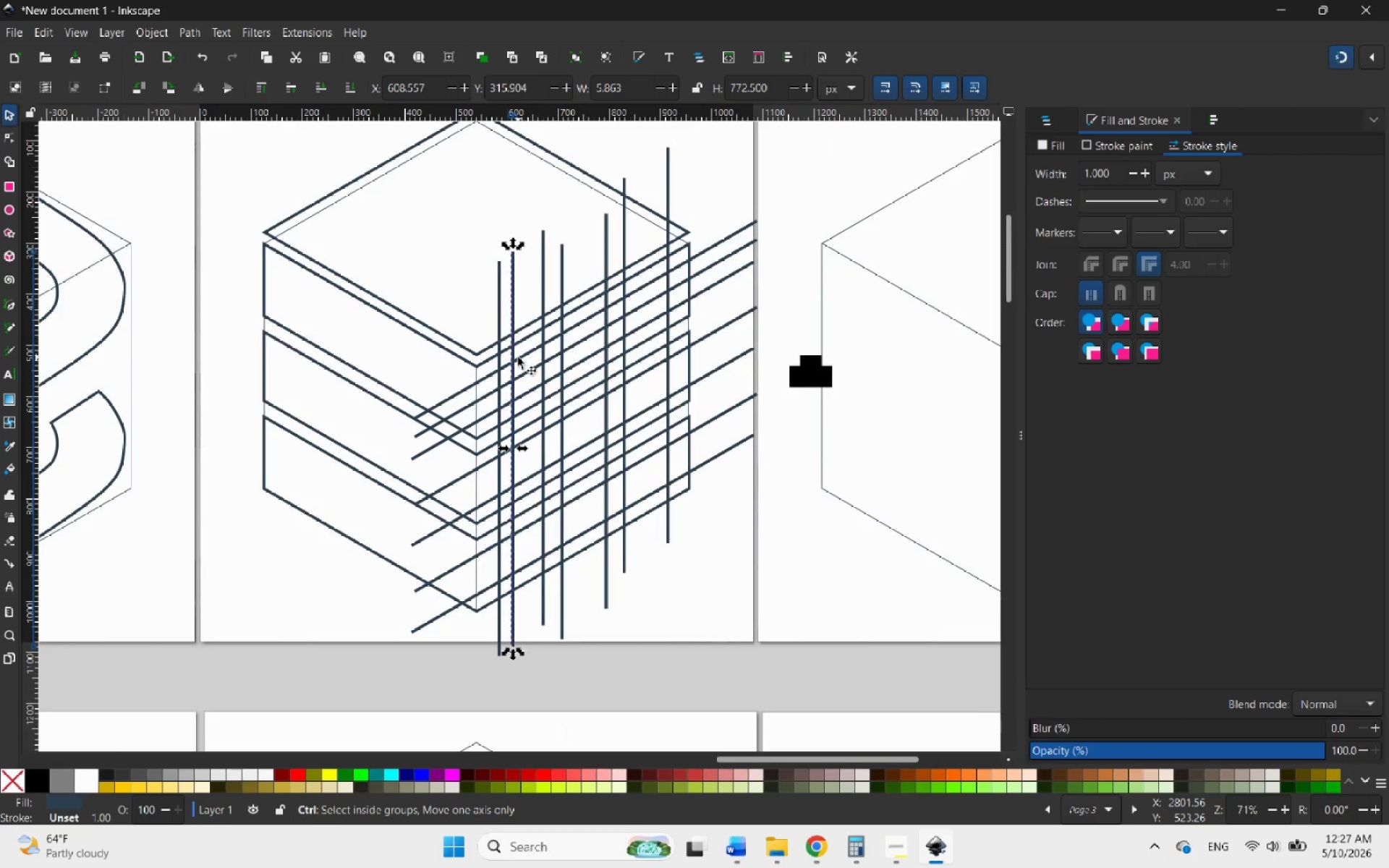 
hold_key(key=ControlLeft, duration=0.97)
scroll: coordinate [518, 357], scroll_direction: up, amount: 5.0
 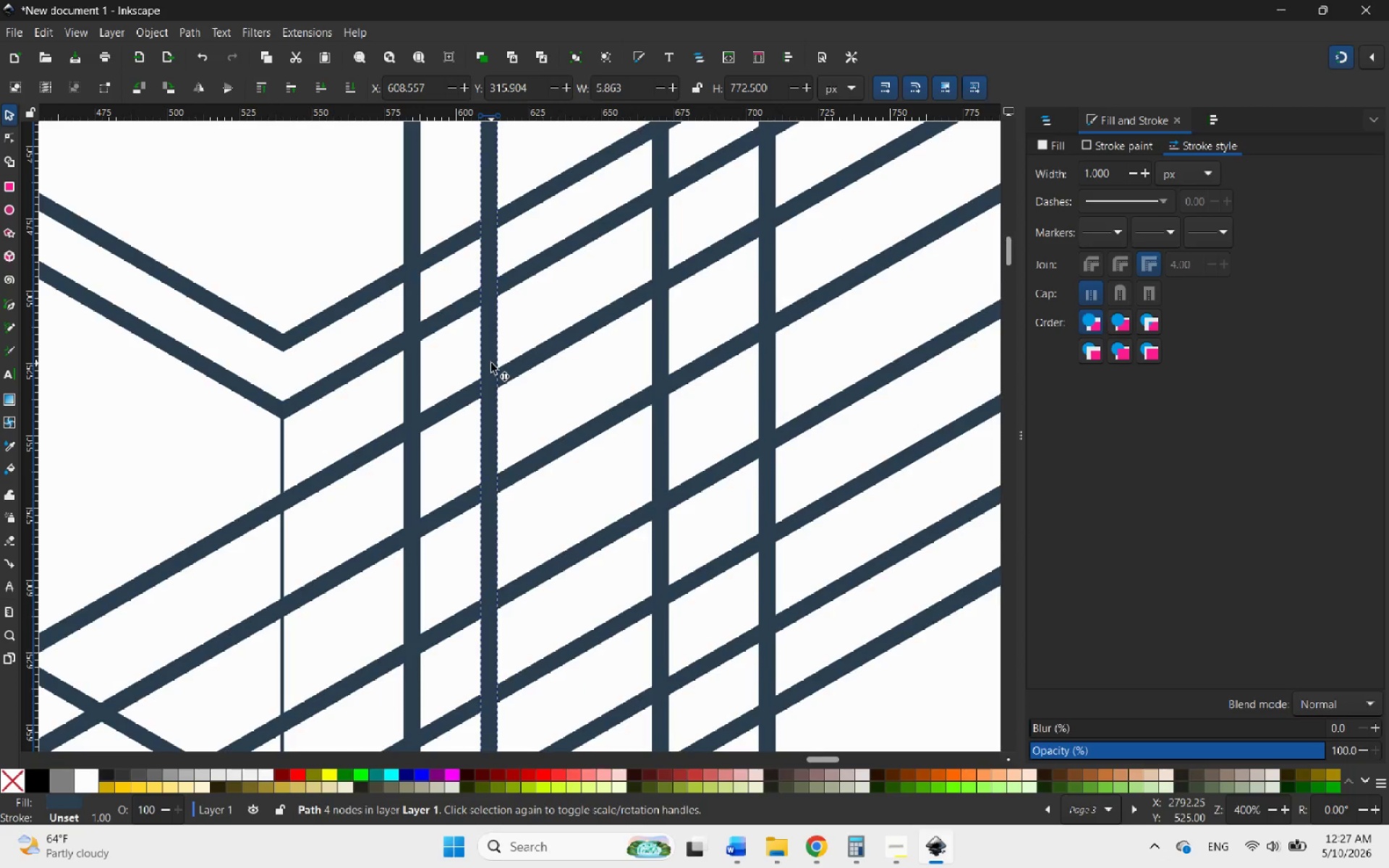 
right_click([491, 363])
 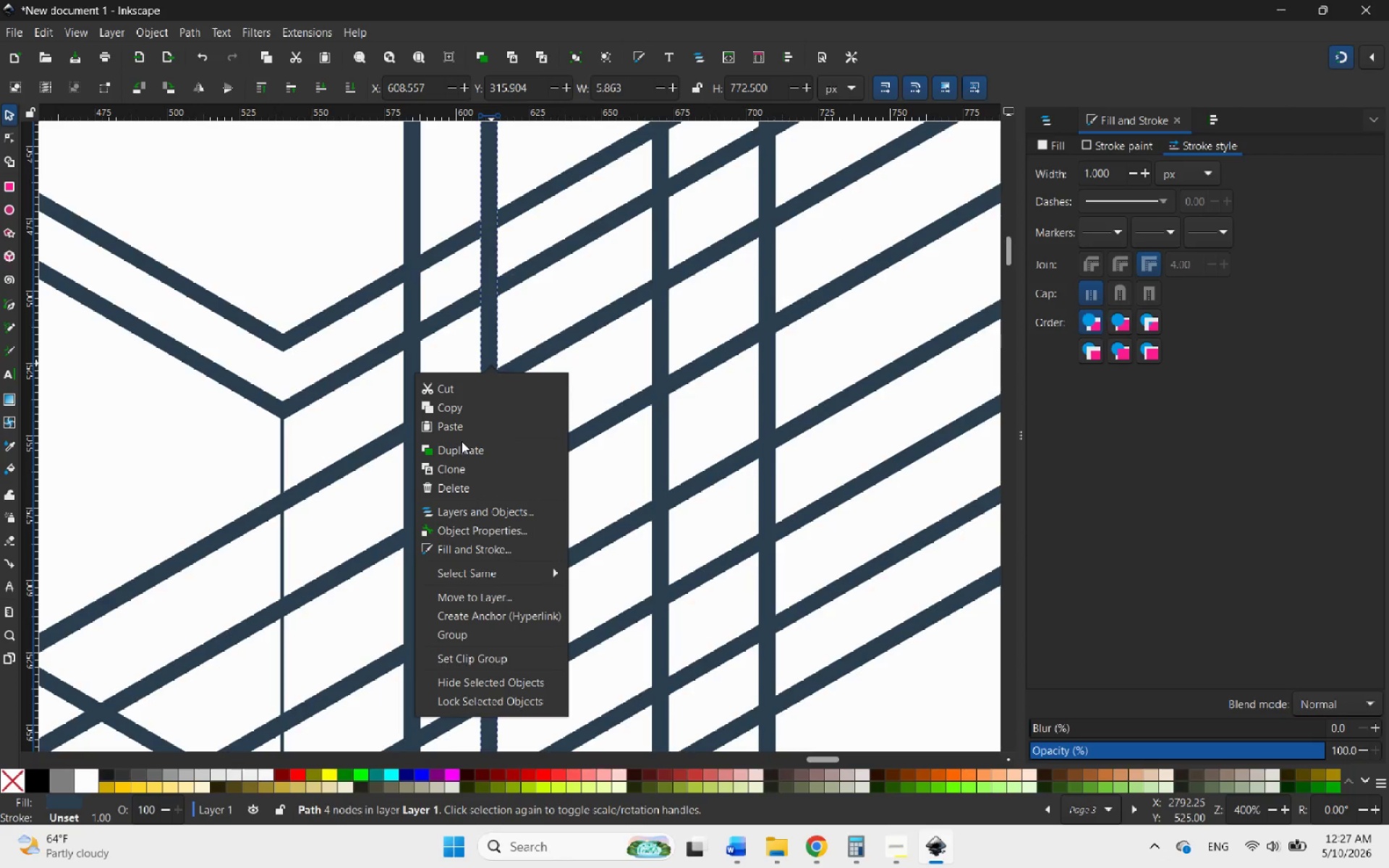 
left_click([461, 451])
 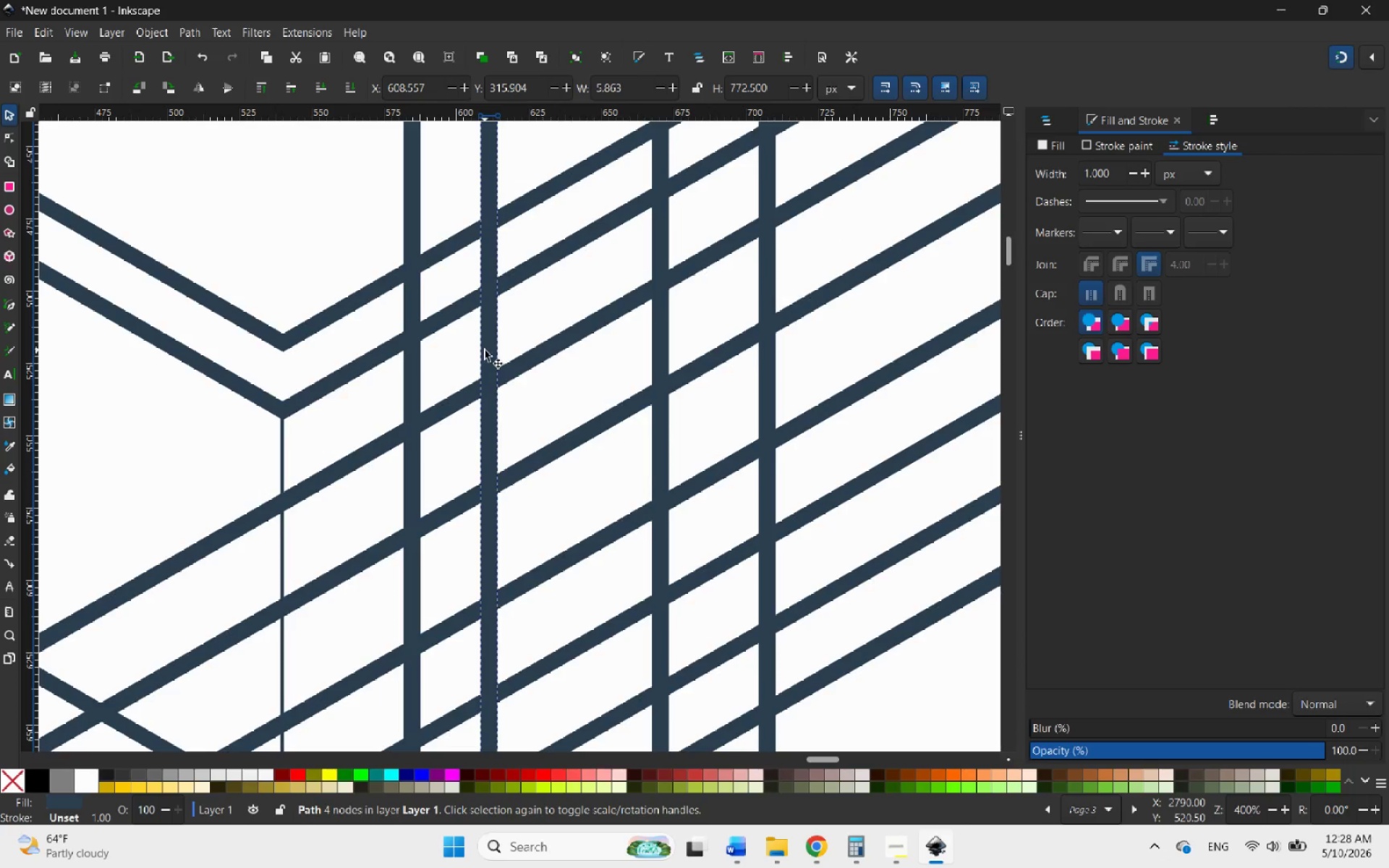 
left_click_drag(start_coordinate=[487, 348], to_coordinate=[590, 286])
 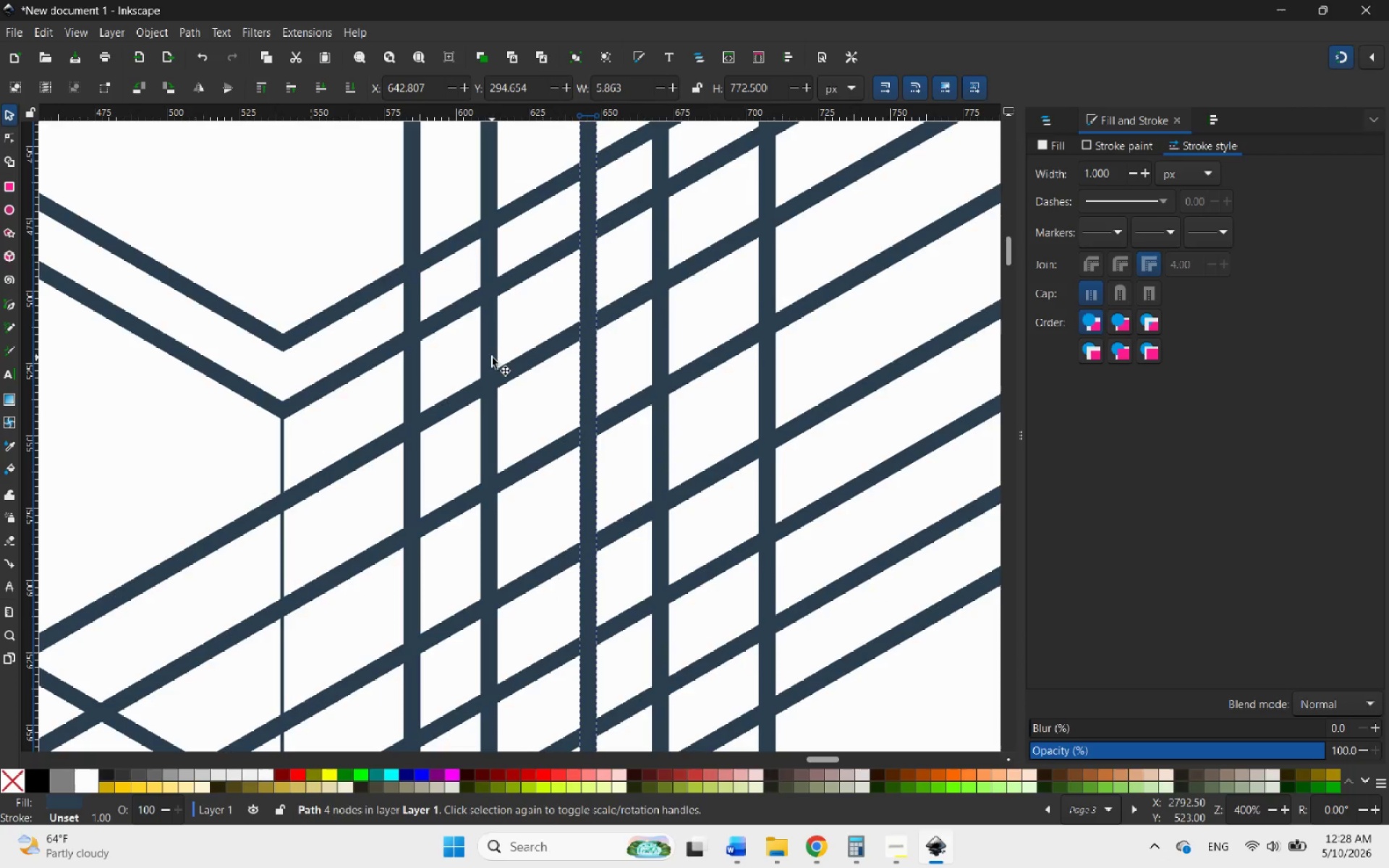 
left_click_drag(start_coordinate=[492, 357], to_coordinate=[480, 359])
 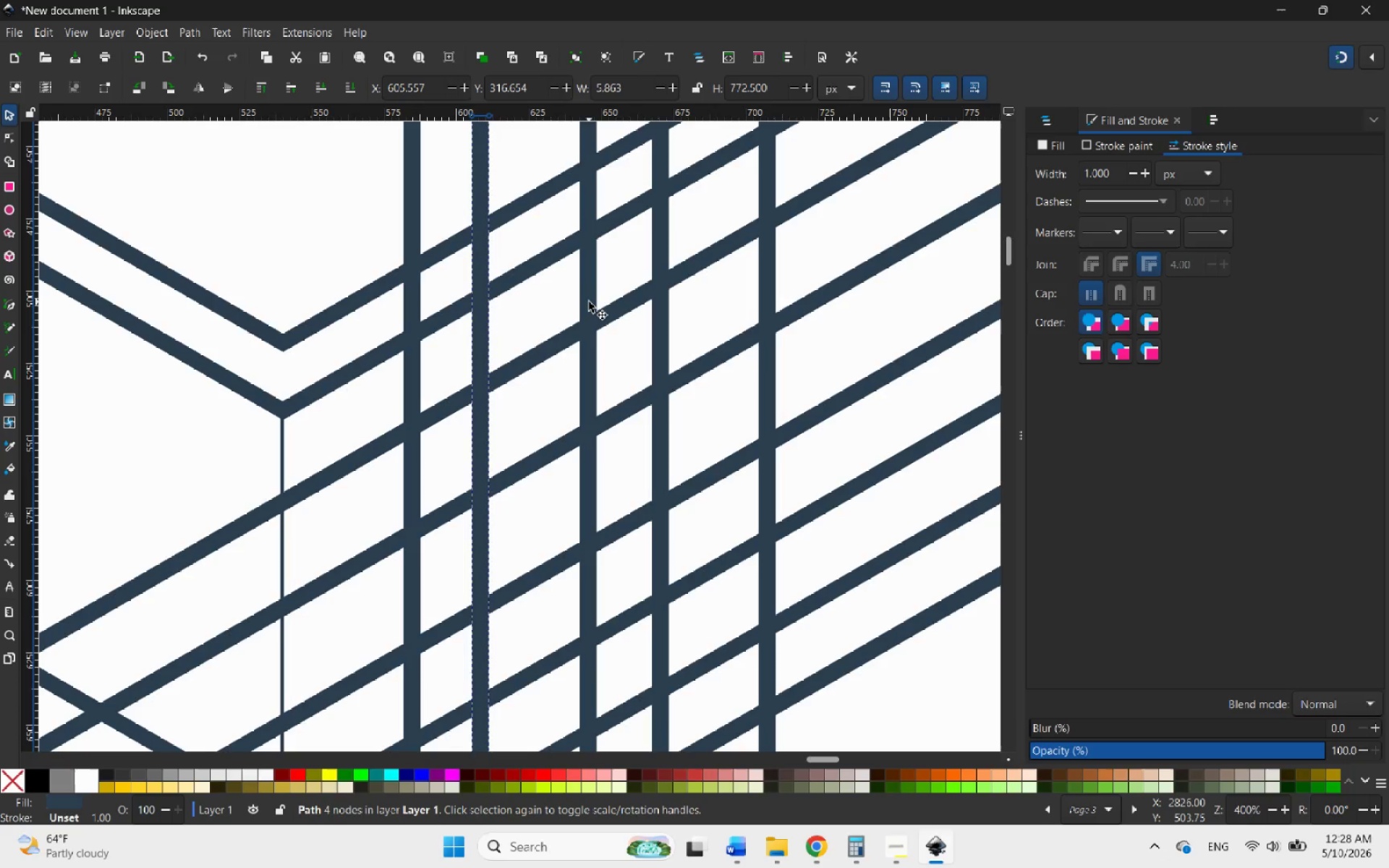 
left_click_drag(start_coordinate=[588, 302], to_coordinate=[597, 296])
 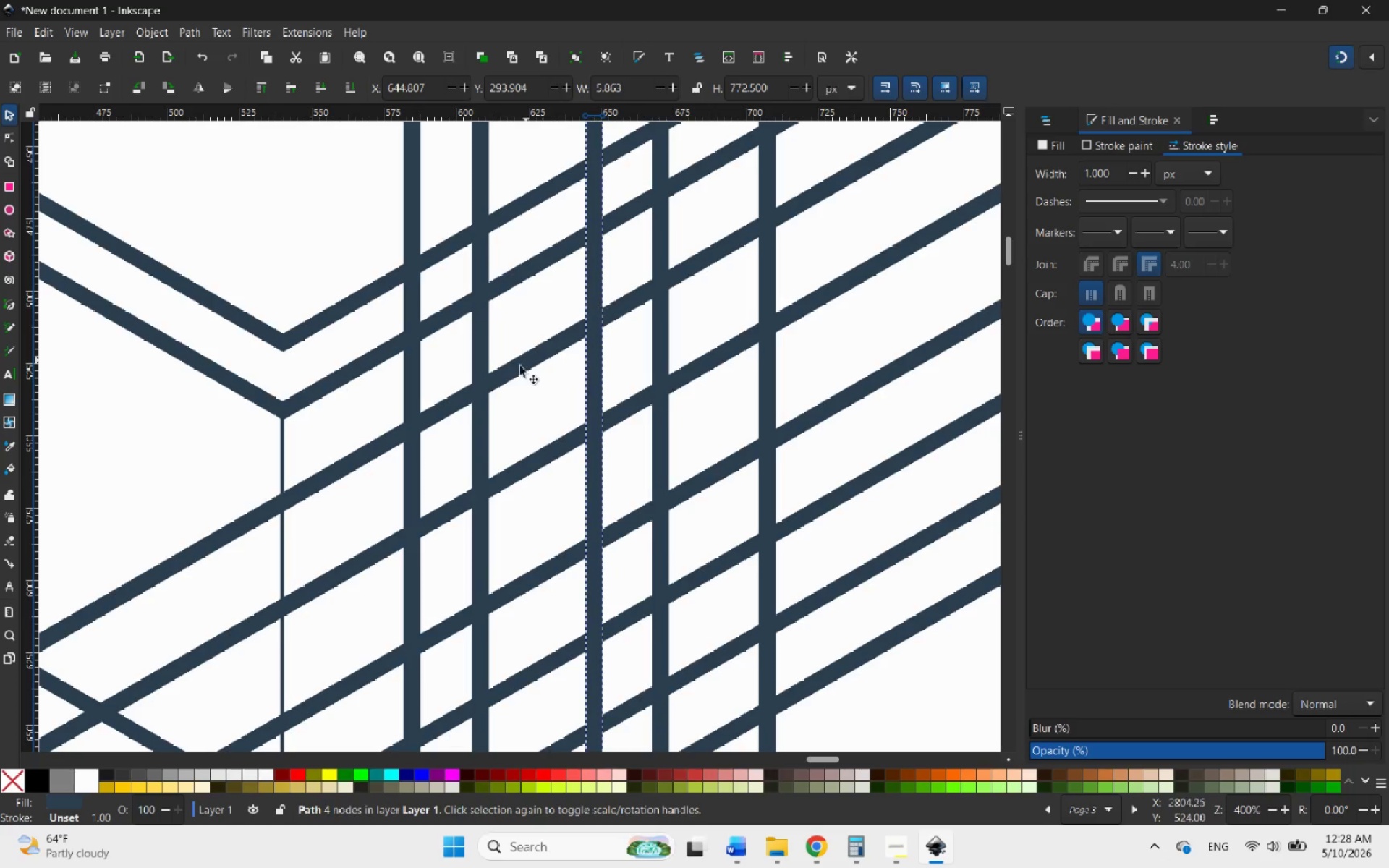 
hold_key(key=ControlLeft, duration=1.89)
scroll: coordinate [422, 502], scroll_direction: down, amount: 4.0
 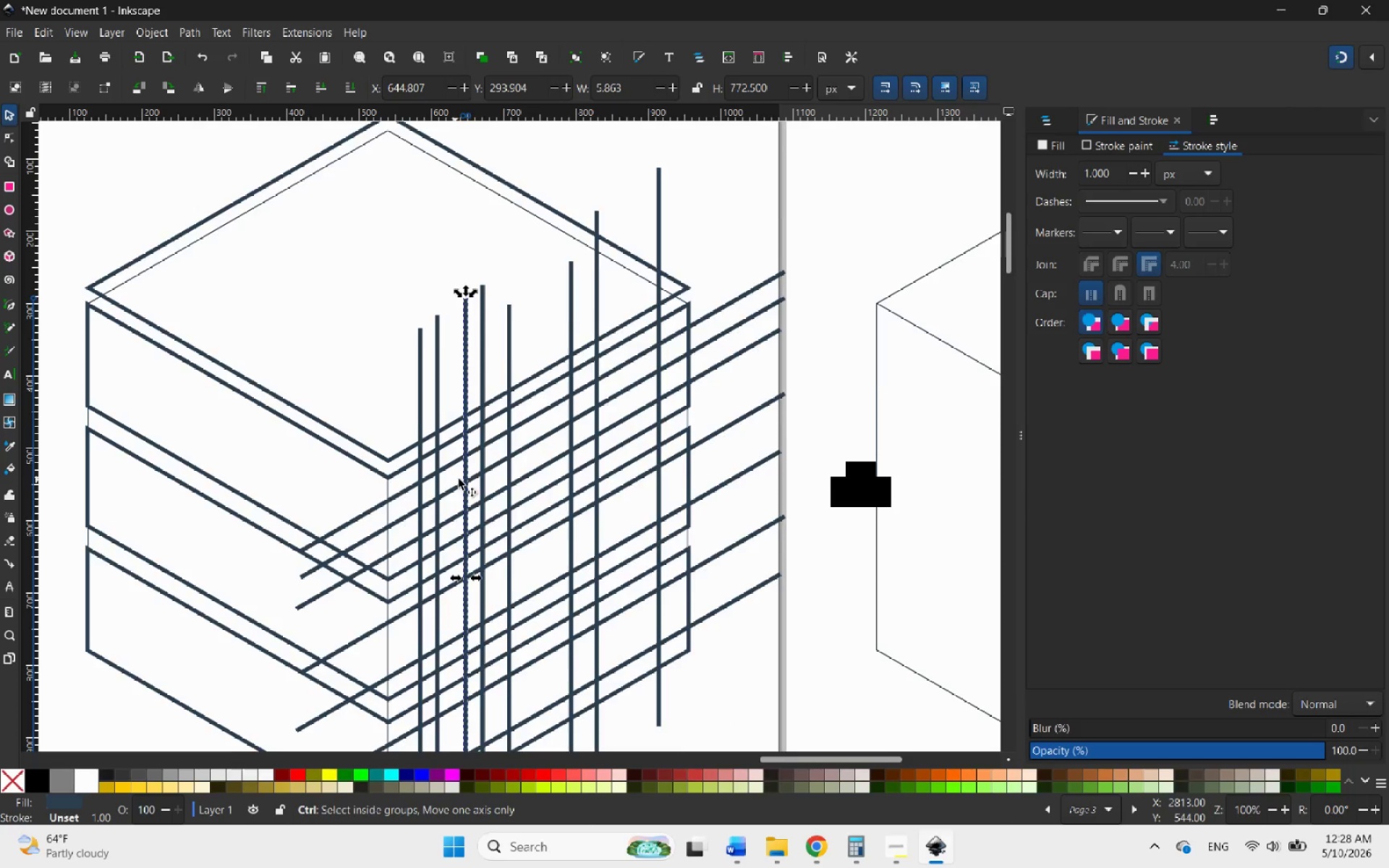 
scroll: coordinate [477, 473], scroll_direction: up, amount: 2.0
 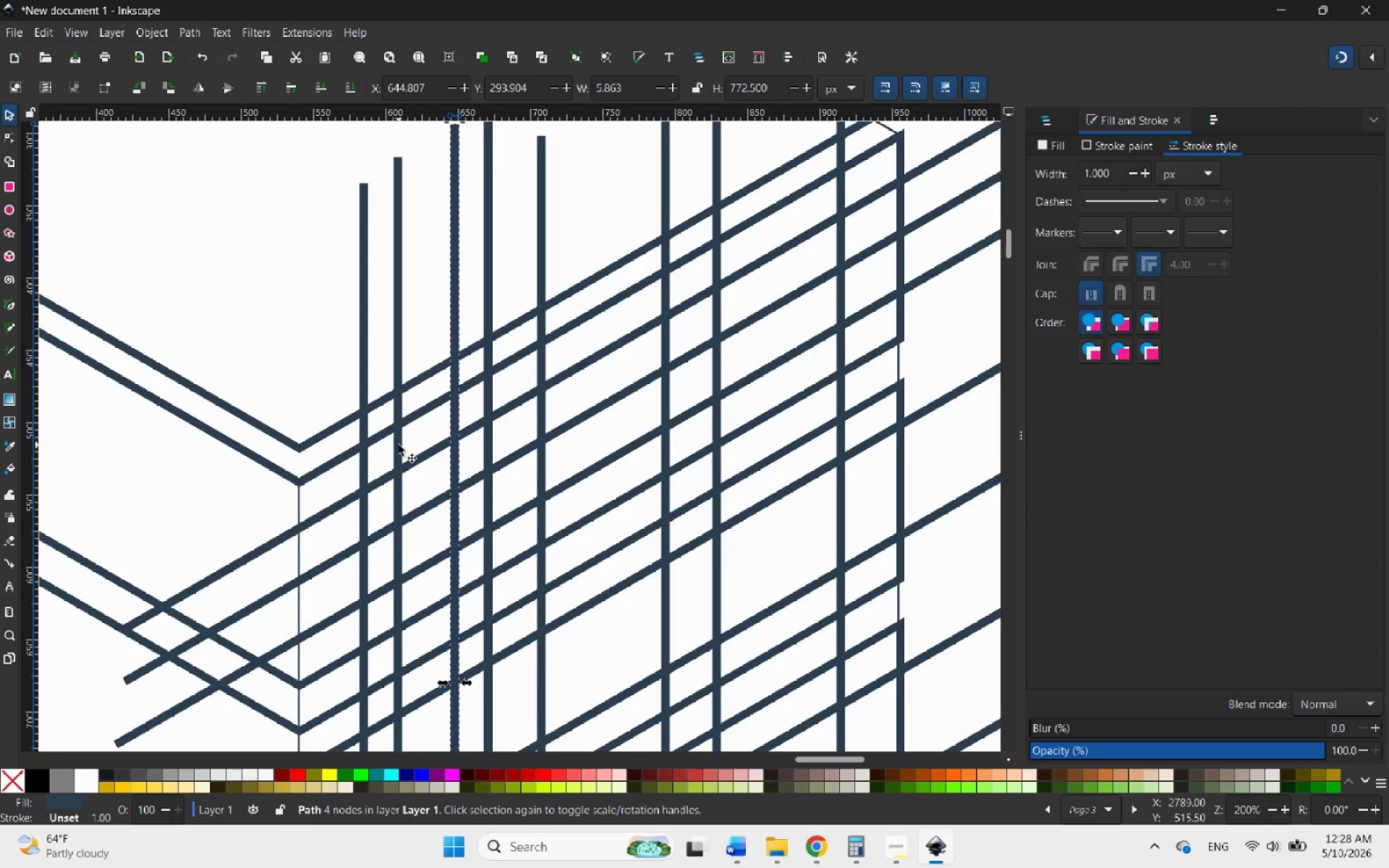 
hold_key(key=ShiftLeft, duration=0.33)
left_click([399, 445])
 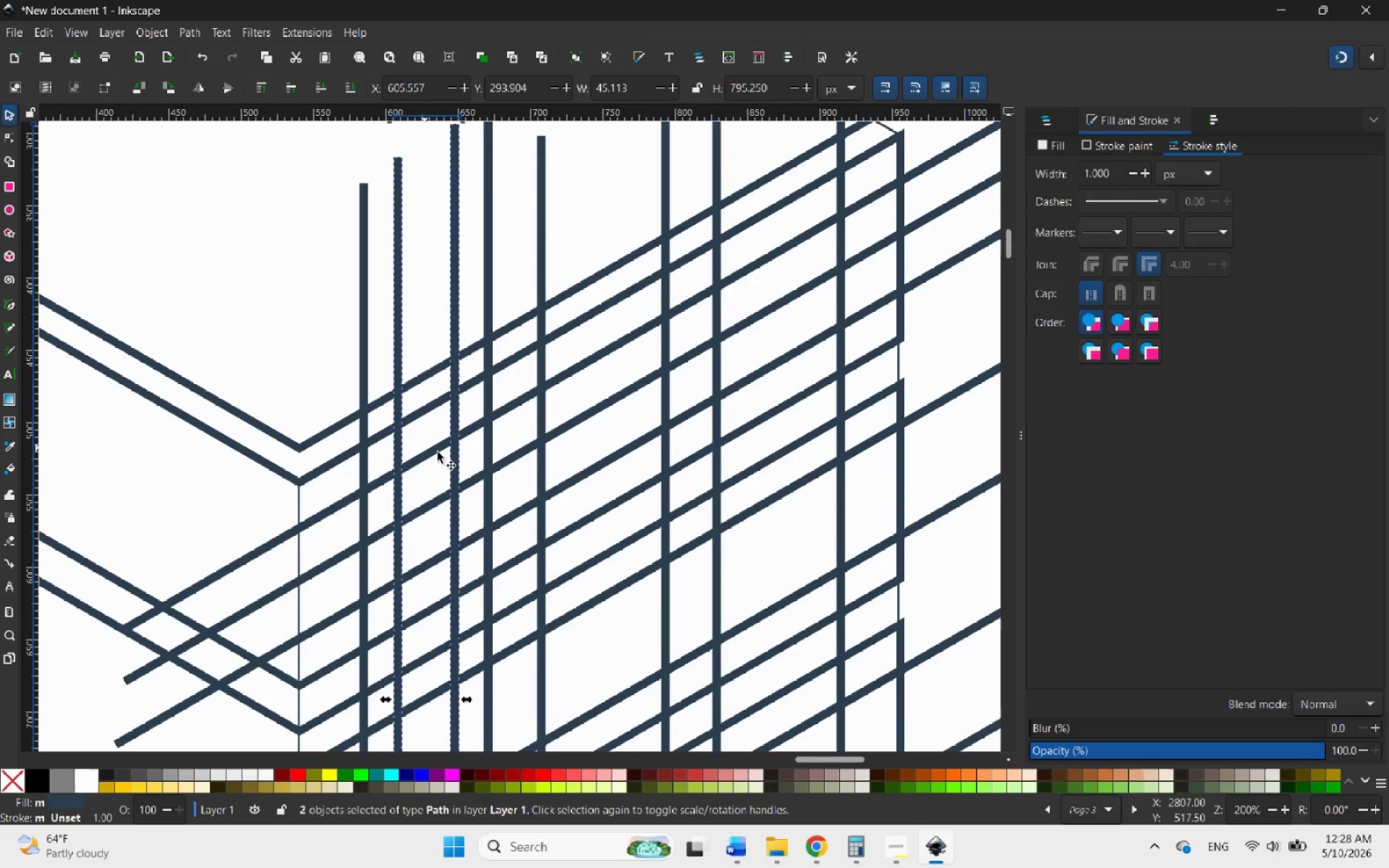 
hold_key(key=ControlLeft, duration=0.45)
scroll: coordinate [475, 452], scroll_direction: up, amount: 1.0
 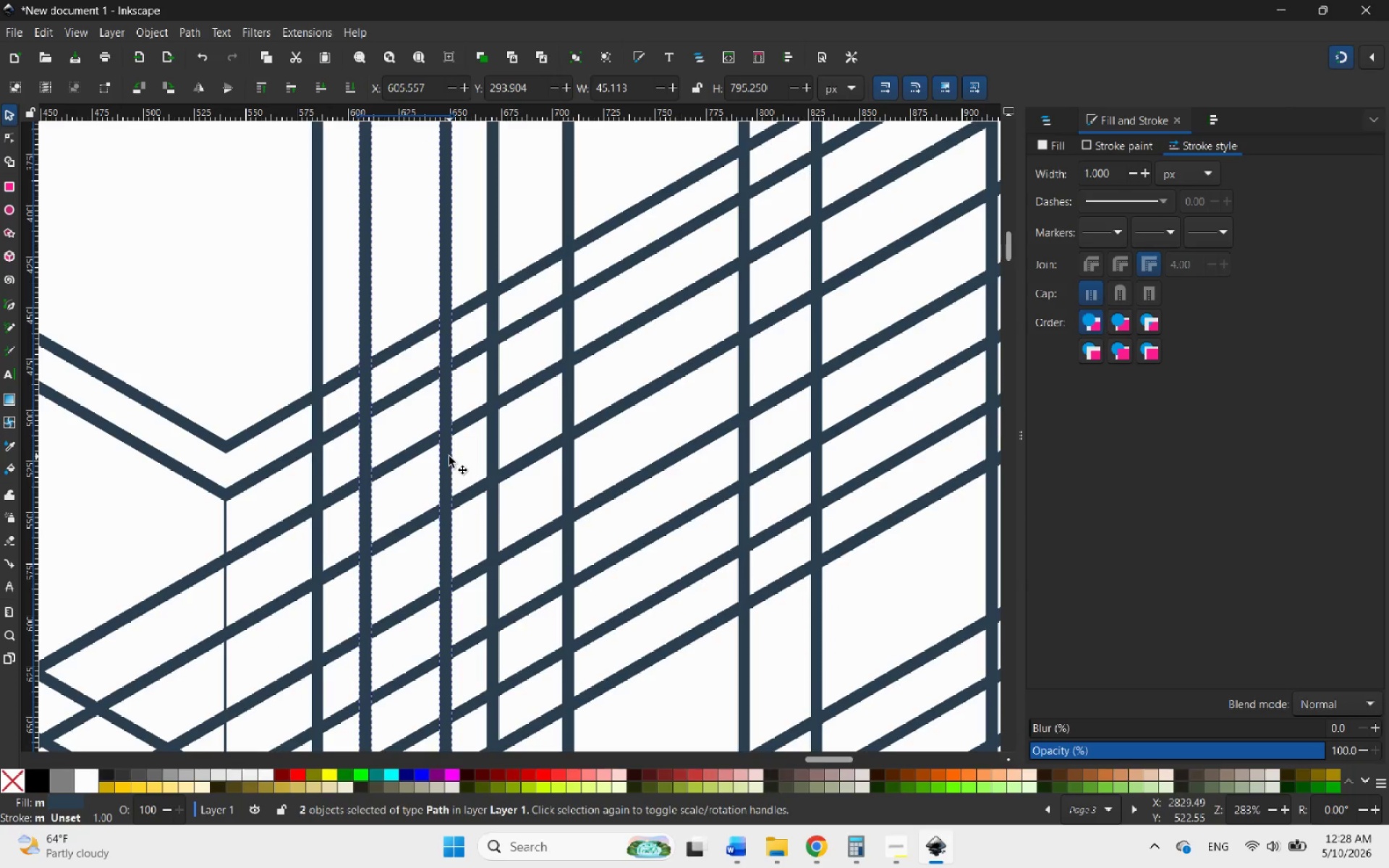 
right_click([449, 456])
 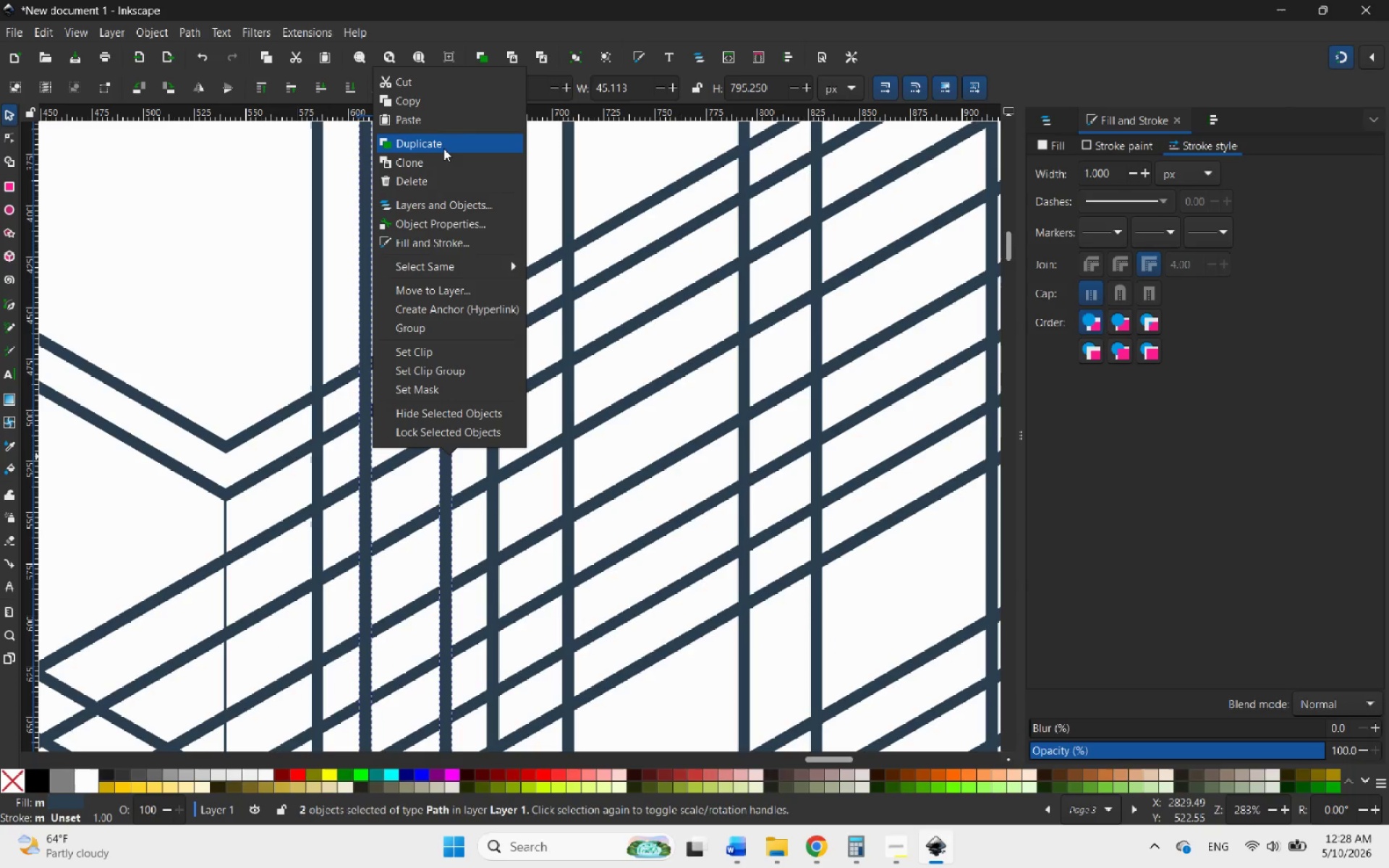 
left_click([439, 148])
 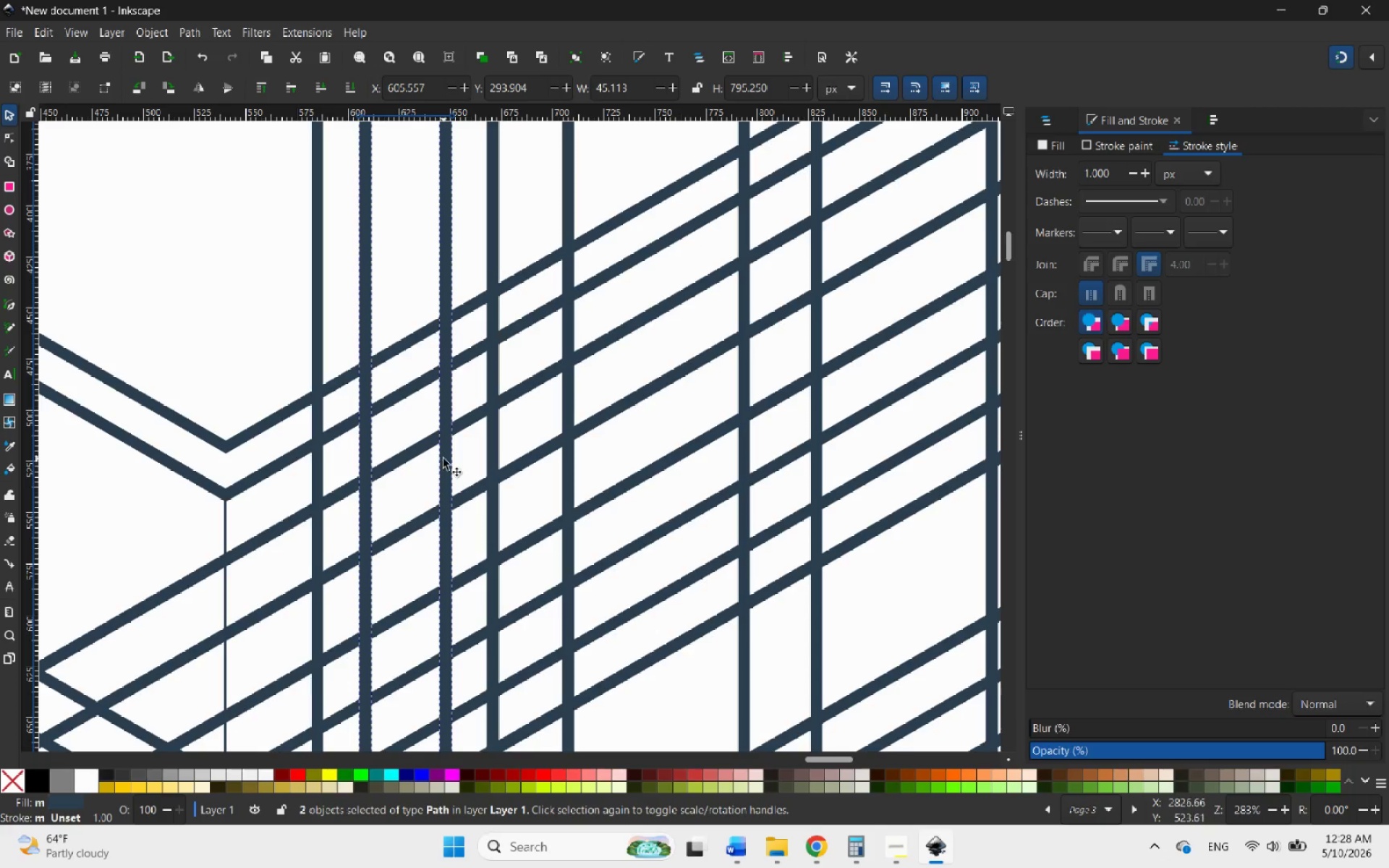 
left_click_drag(start_coordinate=[443, 459], to_coordinate=[702, 255])
 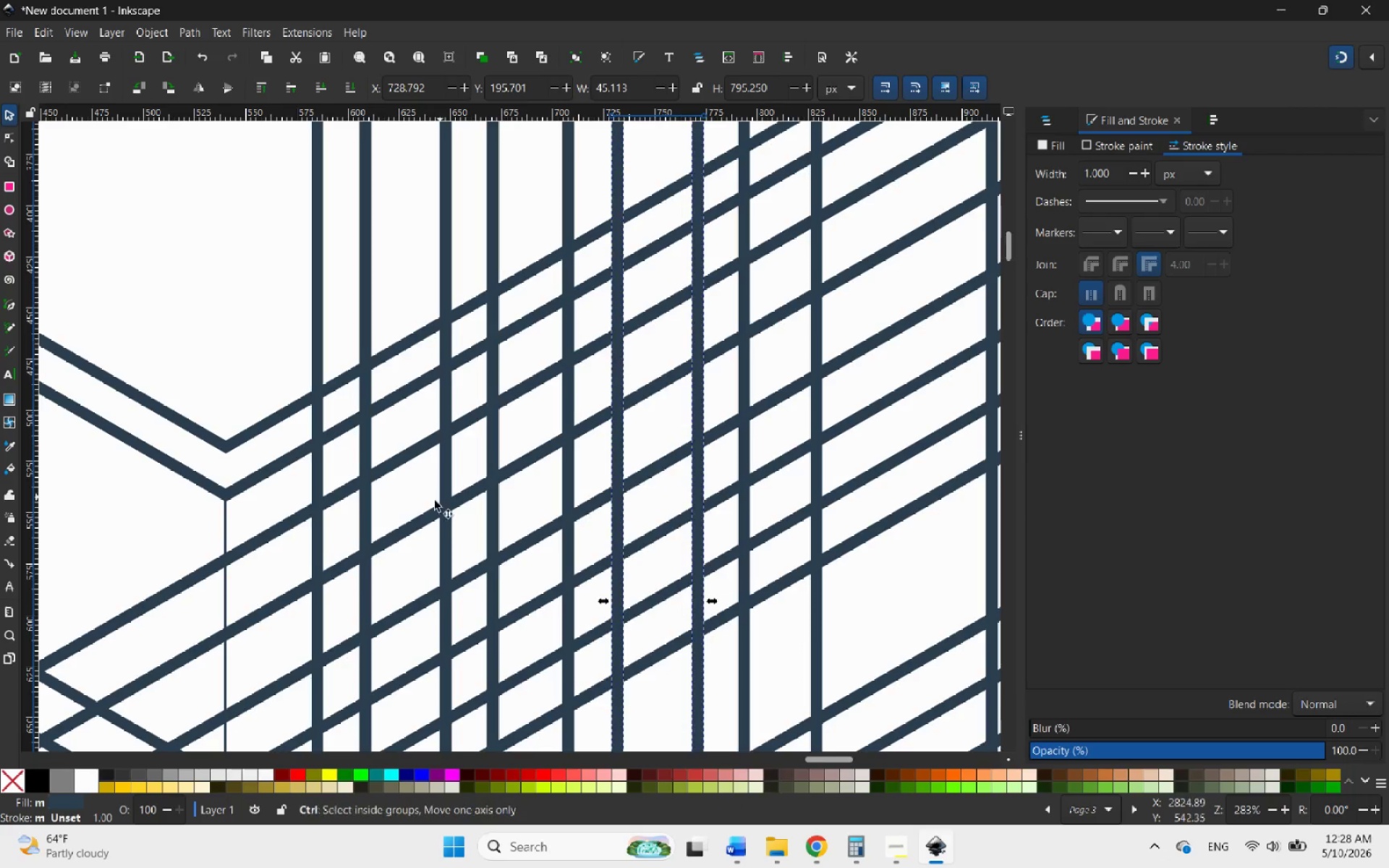 
hold_key(key=ControlLeft, duration=2.02)
scroll: coordinate [423, 509], scroll_direction: down, amount: 2.0
 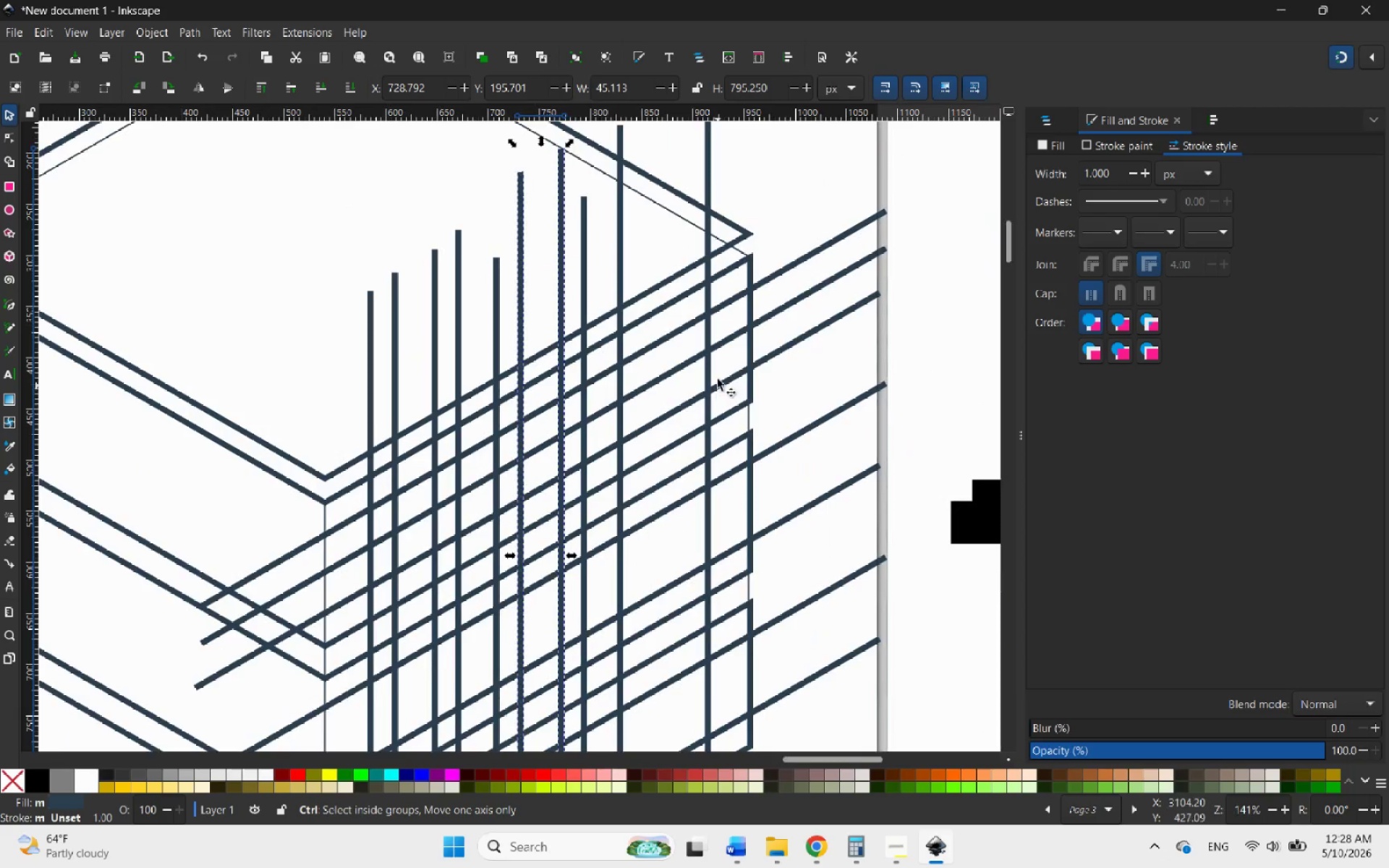 
scroll: coordinate [697, 345], scroll_direction: up, amount: 4.0
 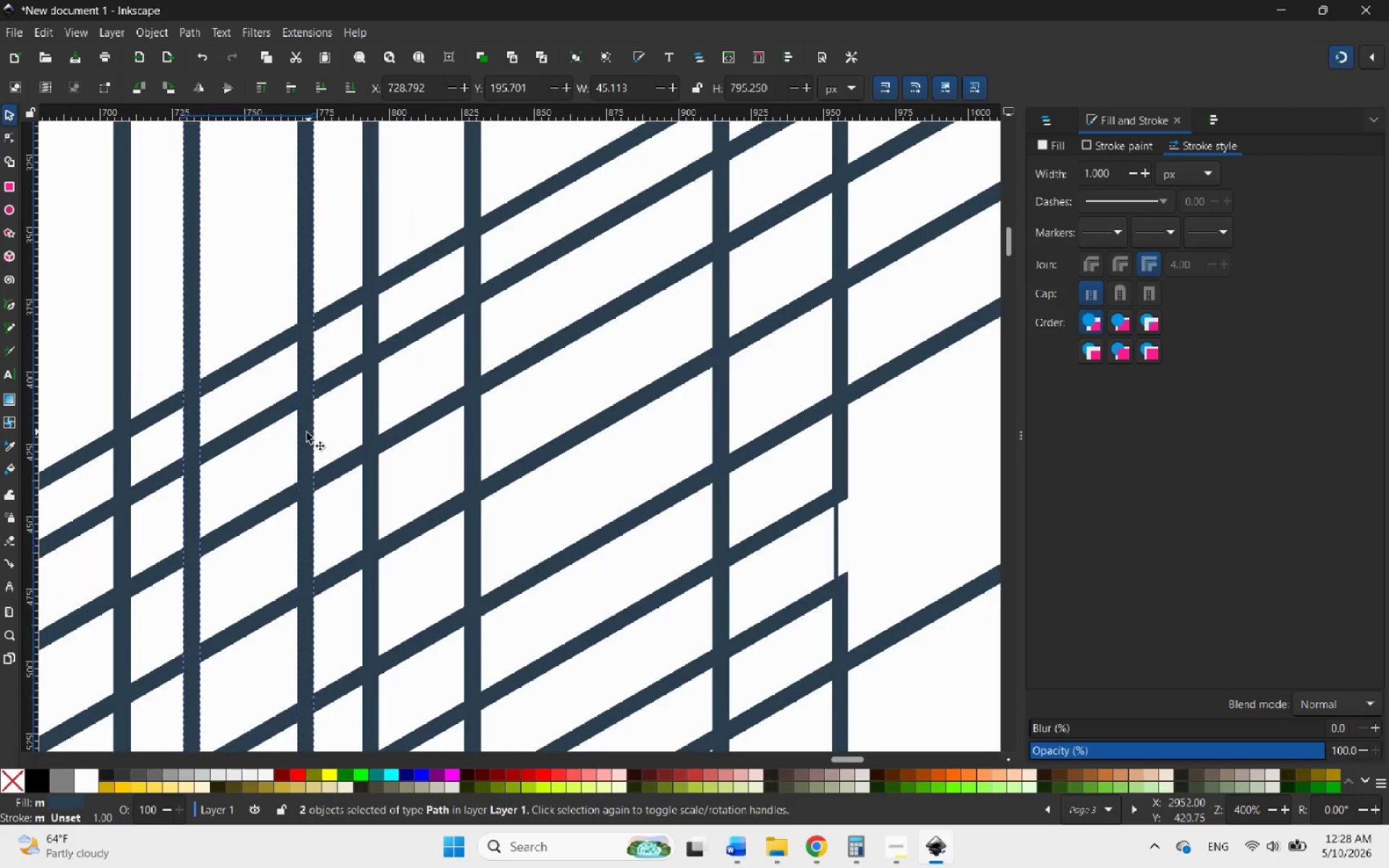 
right_click([305, 433])
 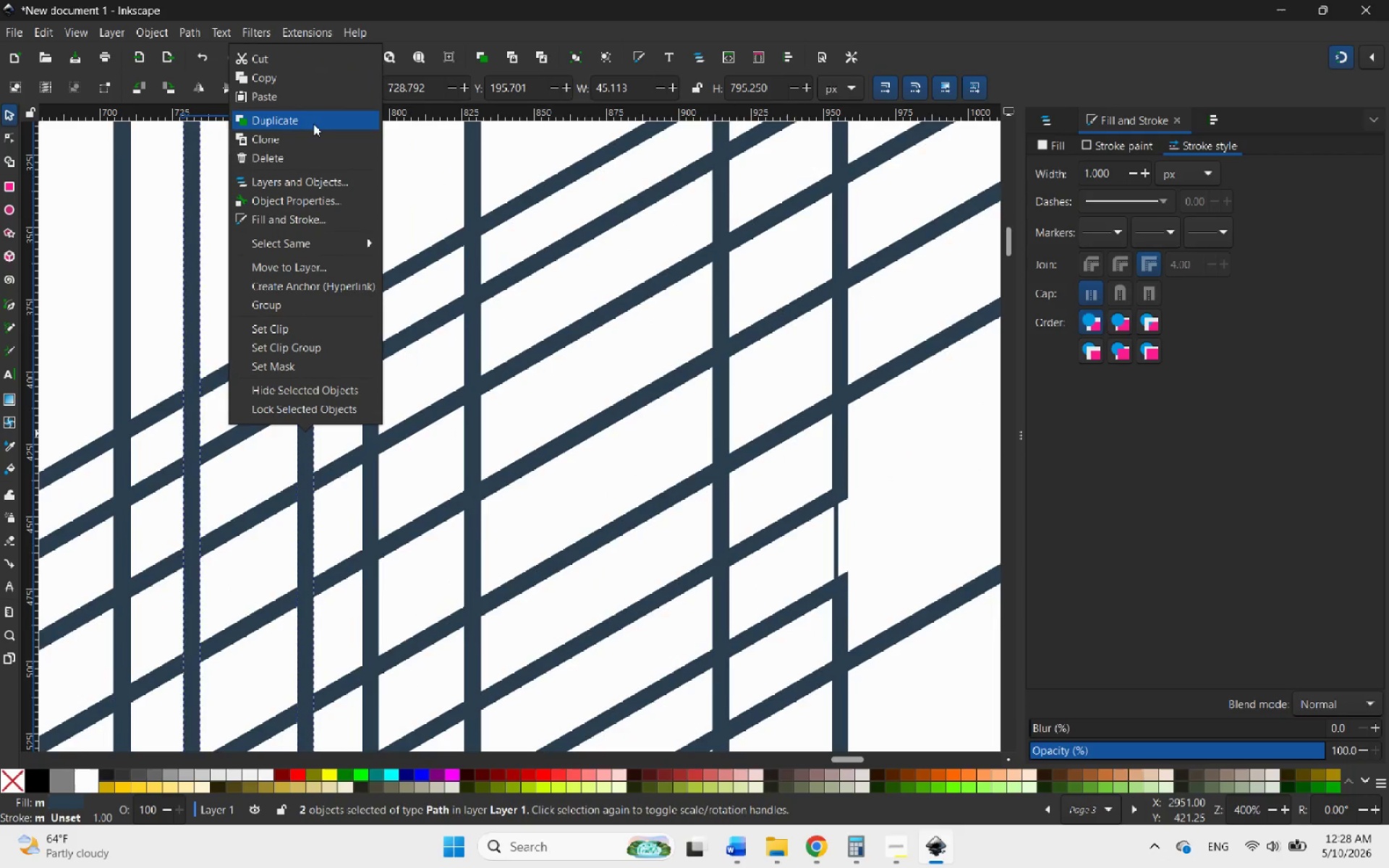 
left_click([309, 121])
 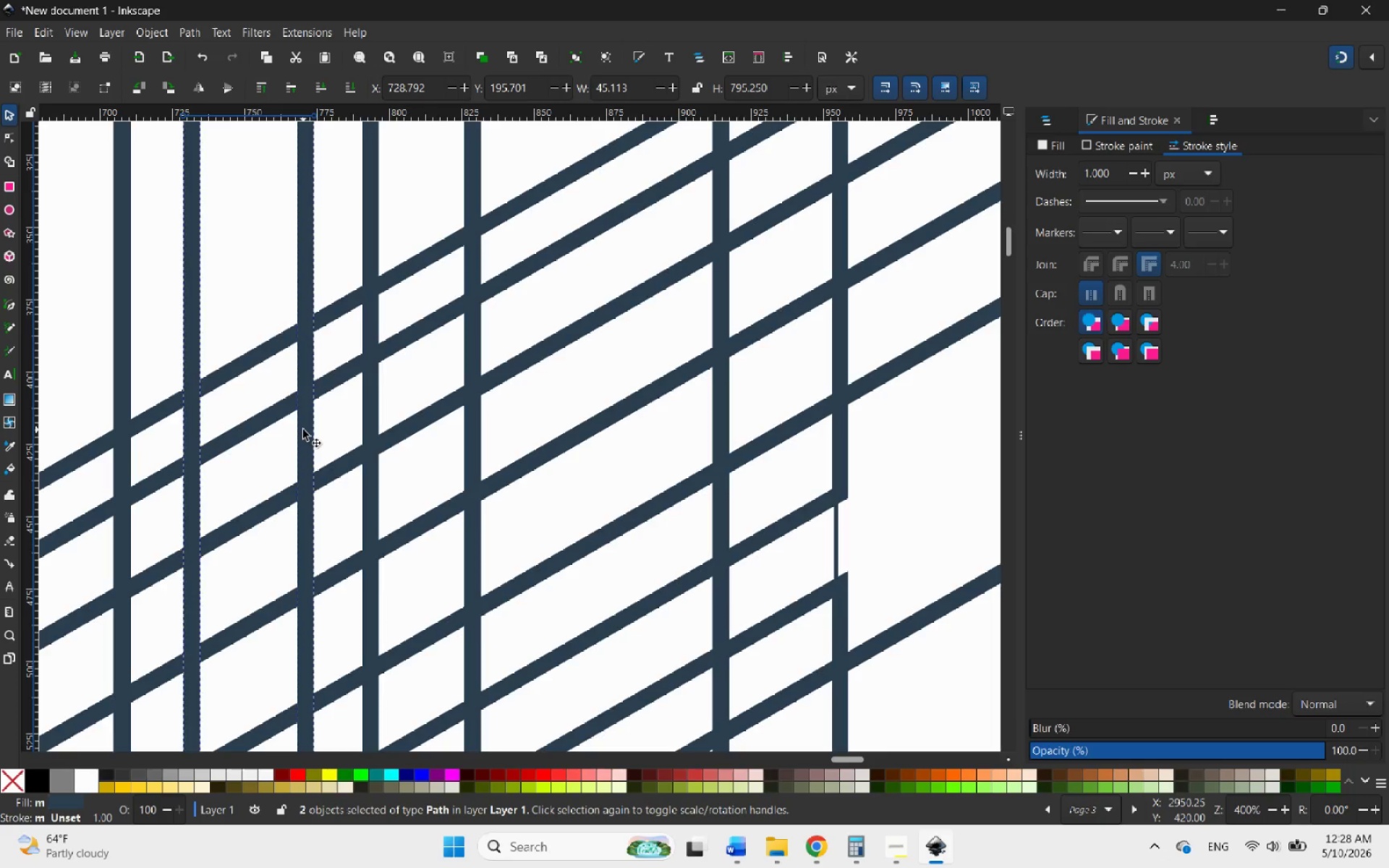 
left_click_drag(start_coordinate=[302, 431], to_coordinate=[655, 187])
 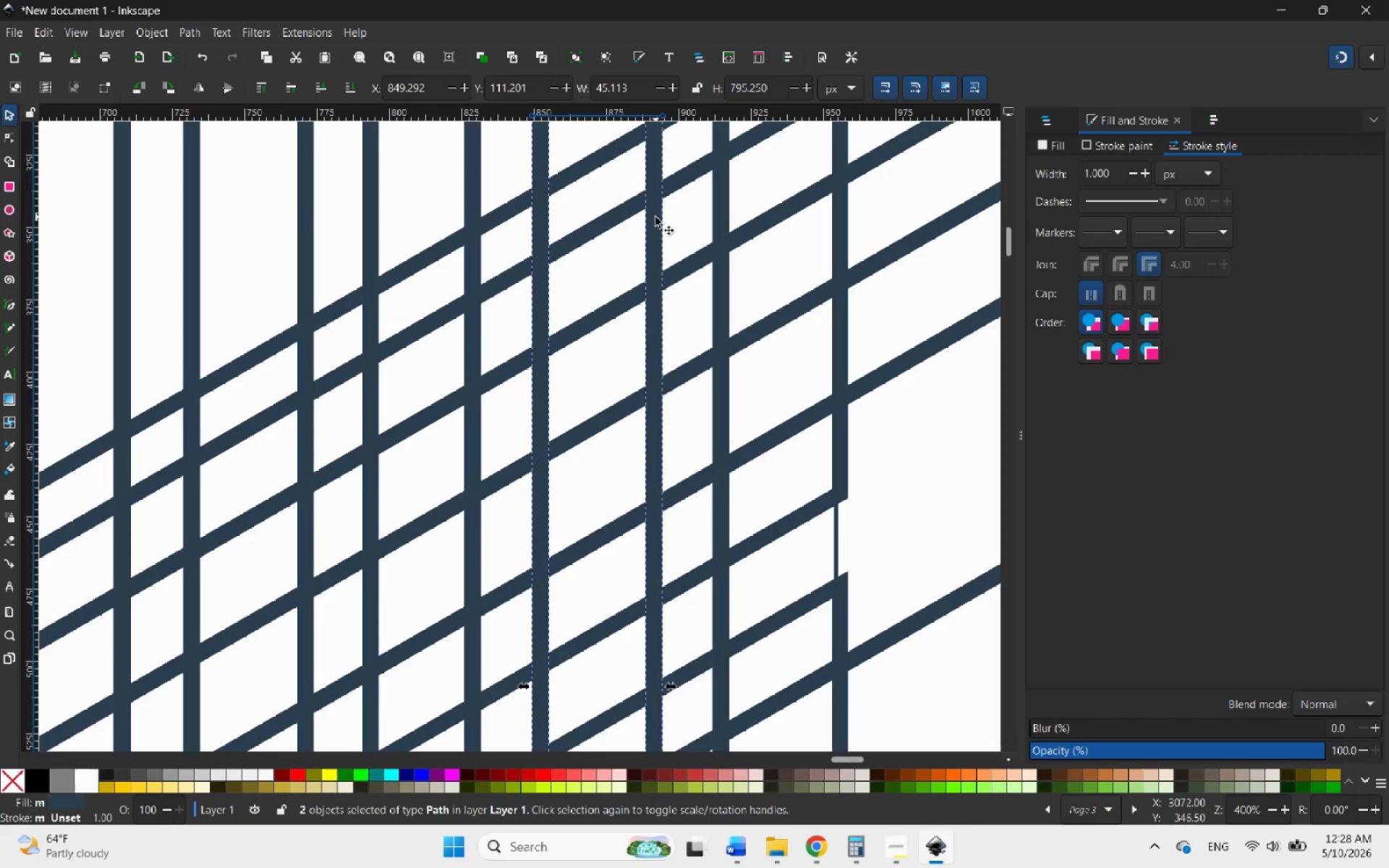 
hold_key(key=ControlLeft, duration=1.08)
scroll: coordinate [687, 284], scroll_direction: down, amount: 3.0
 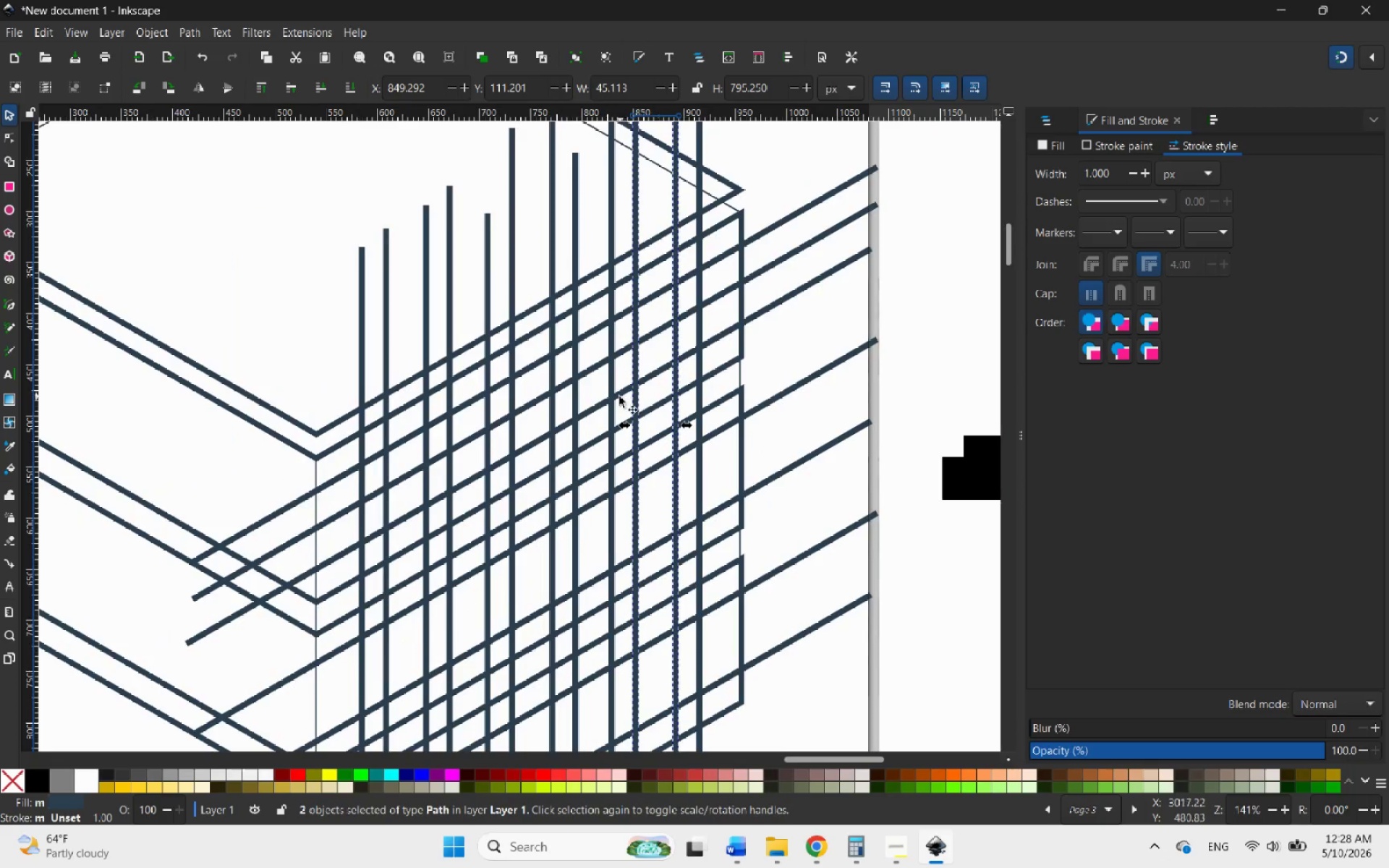 
hold_key(key=ControlLeft, duration=0.83)
scroll: coordinate [580, 421], scroll_direction: down, amount: 1.0
 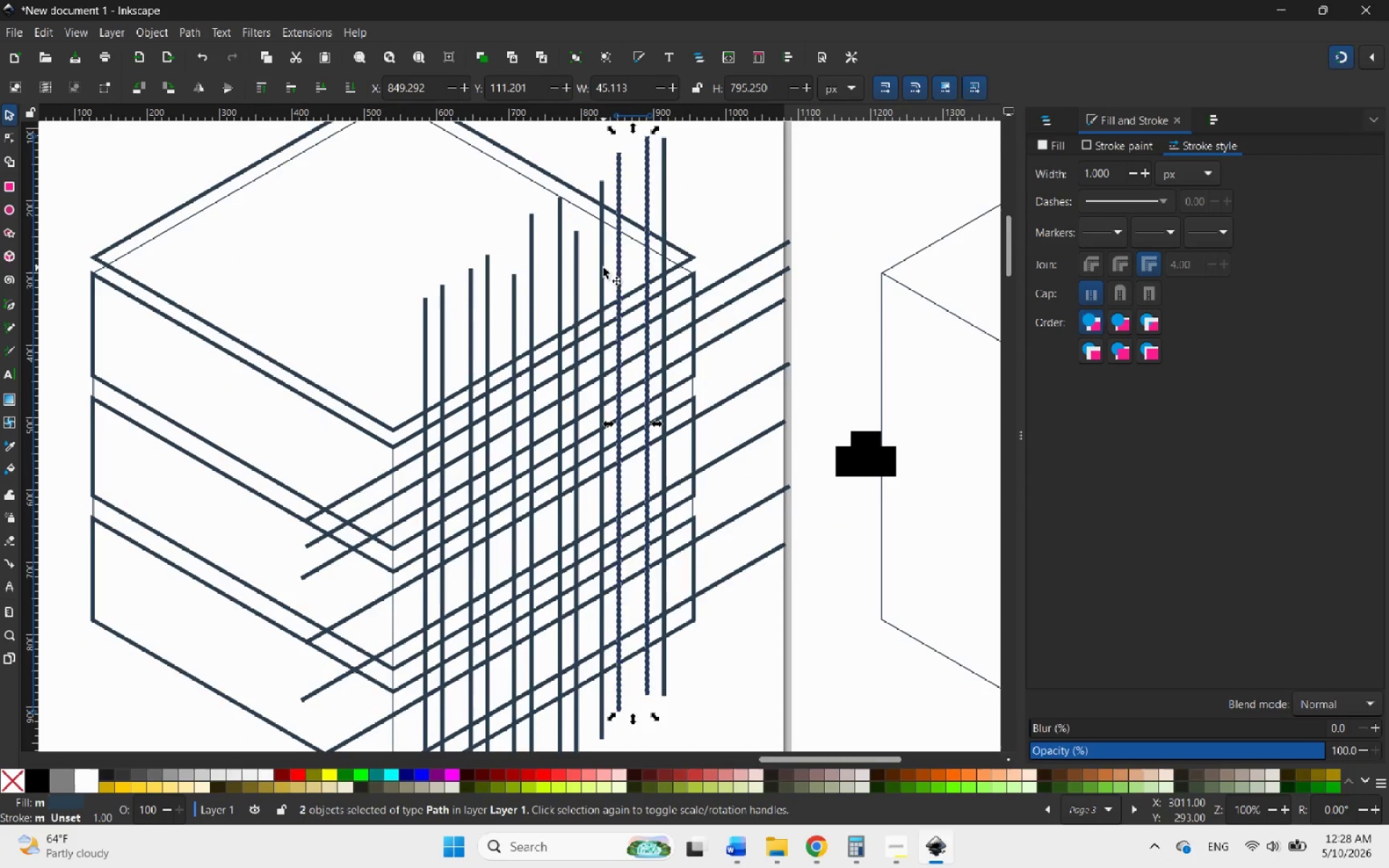 
hold_key(key=ShiftLeft, duration=7.91)
left_click([603, 268])
 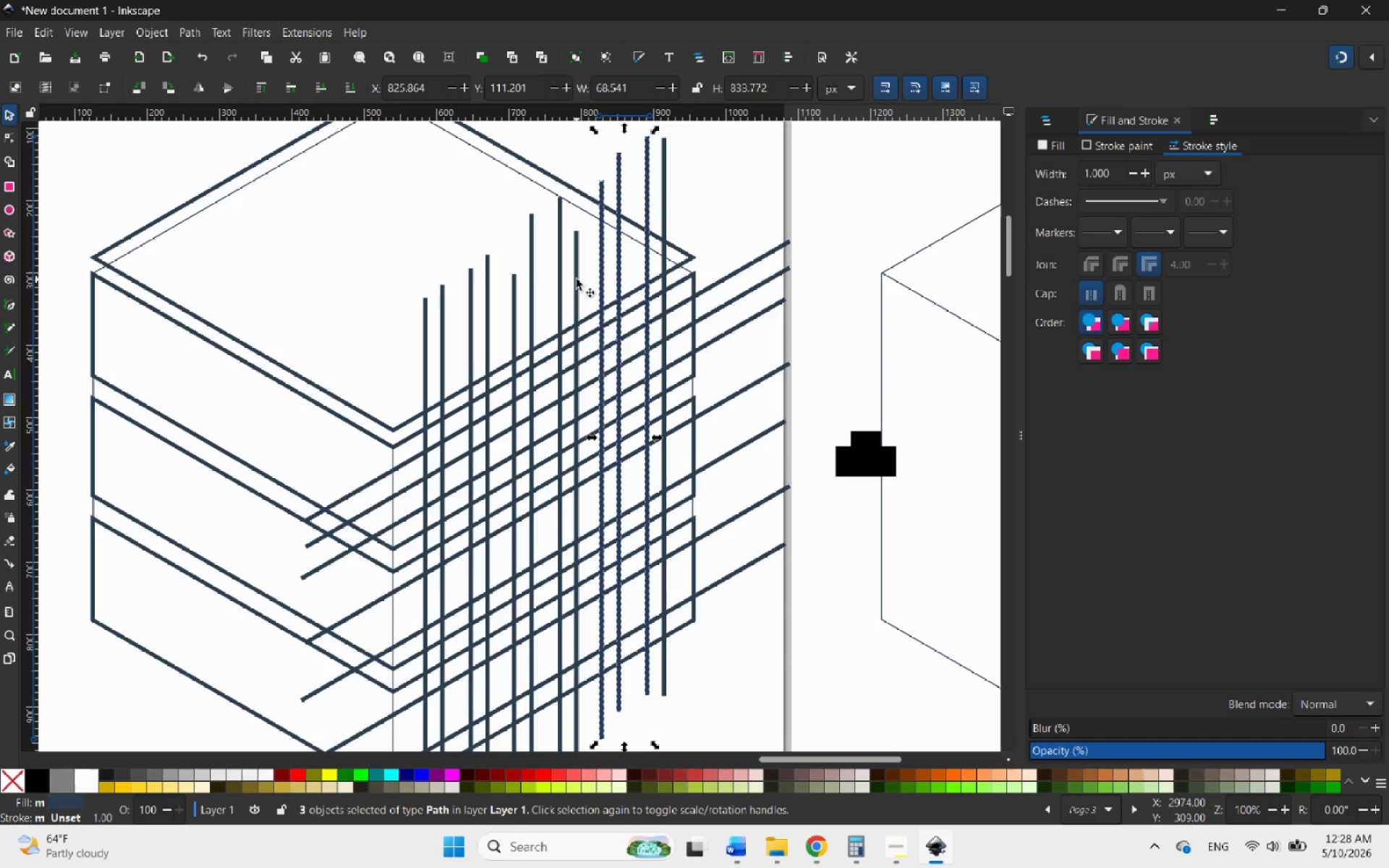 
left_click([575, 281])
 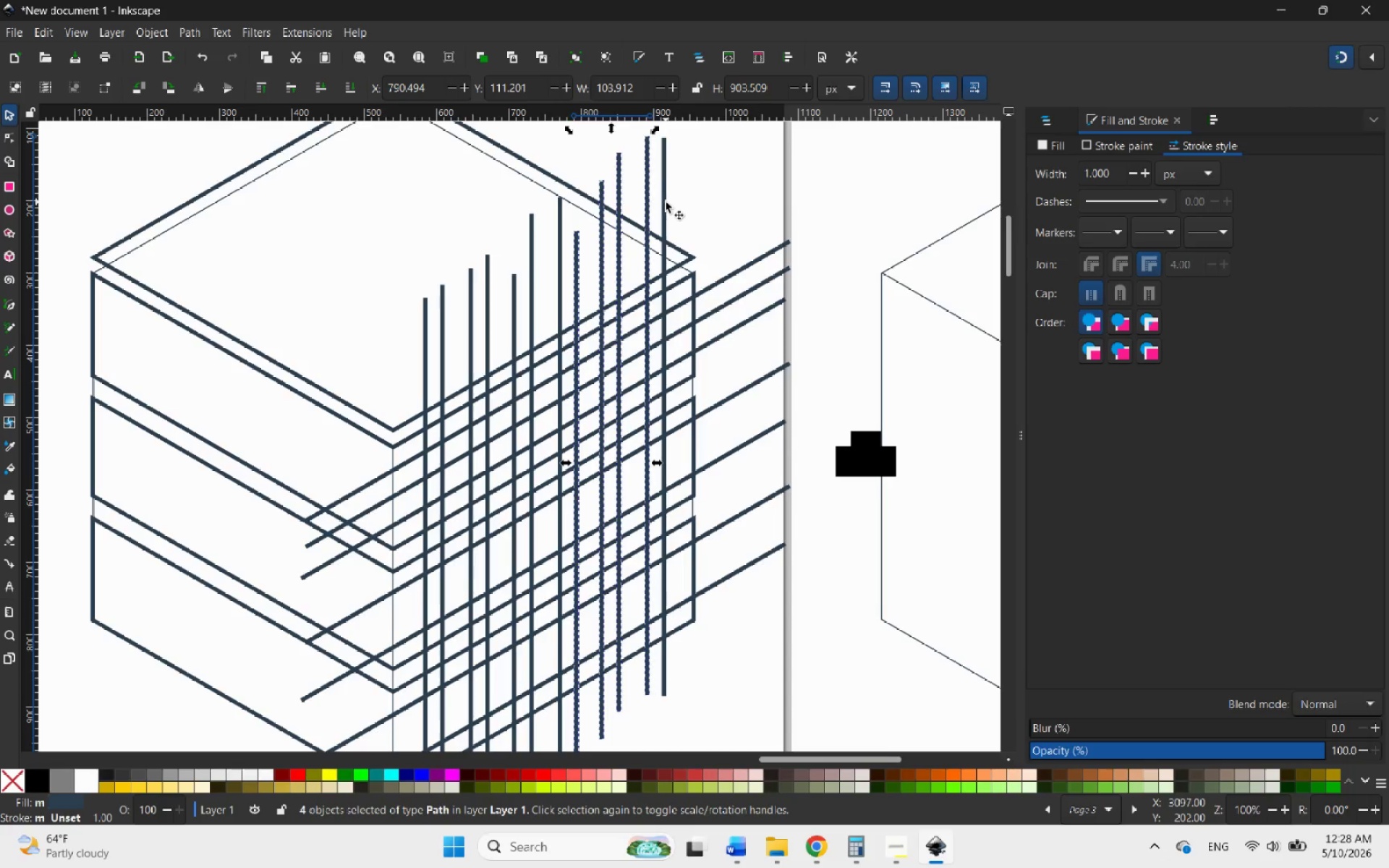 
left_click([666, 202])
 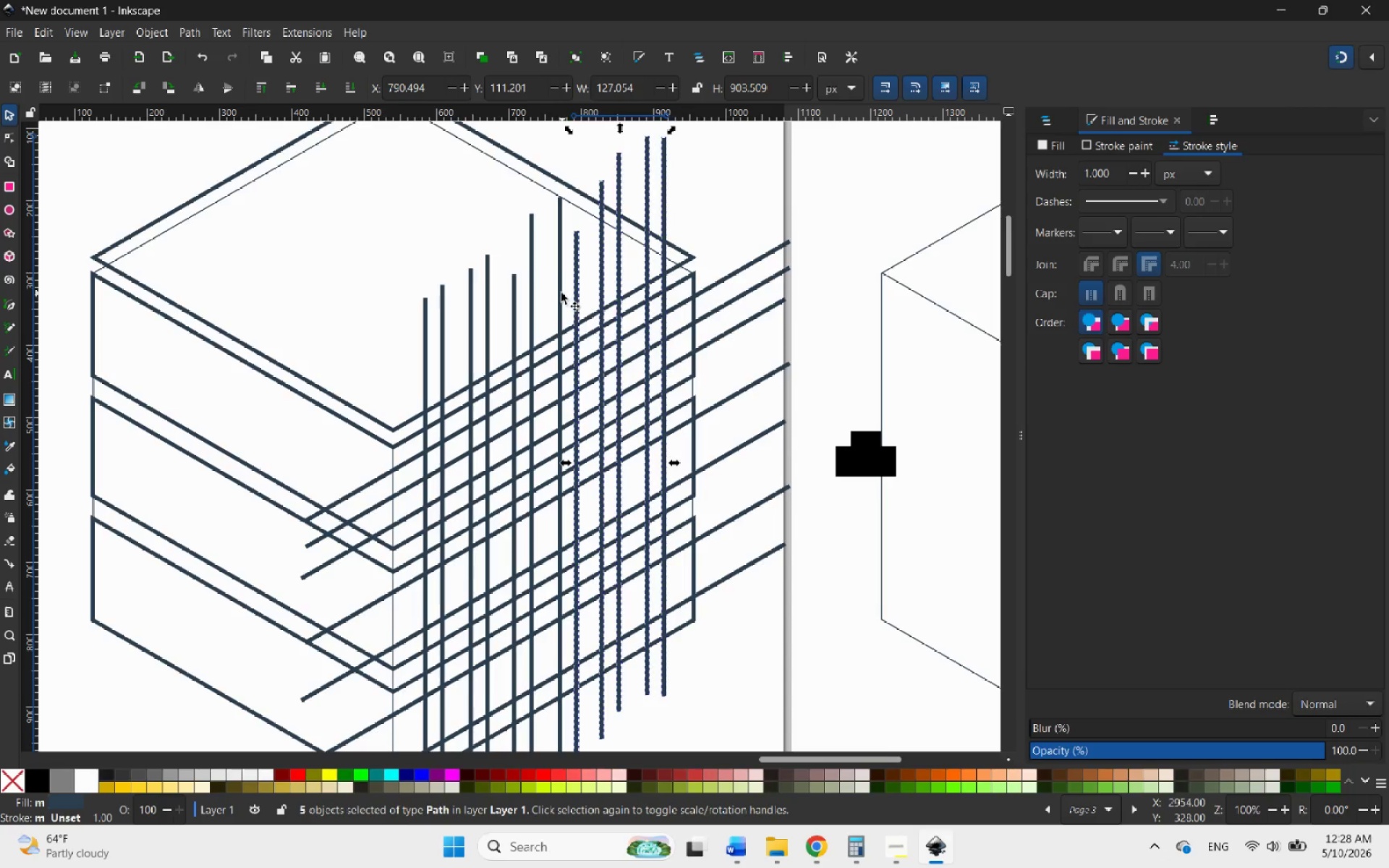 
left_click([559, 293])
 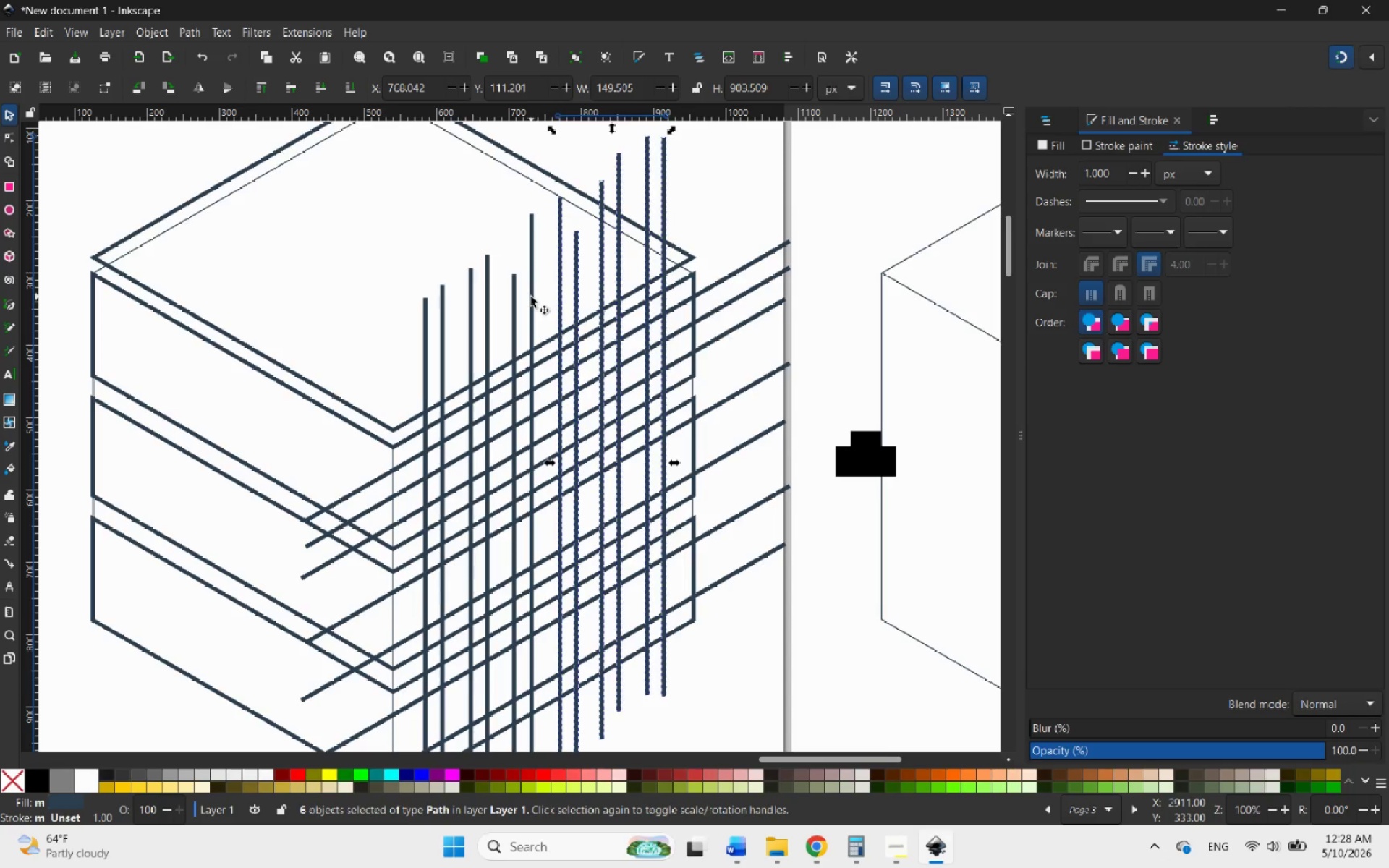 
left_click([531, 297])
 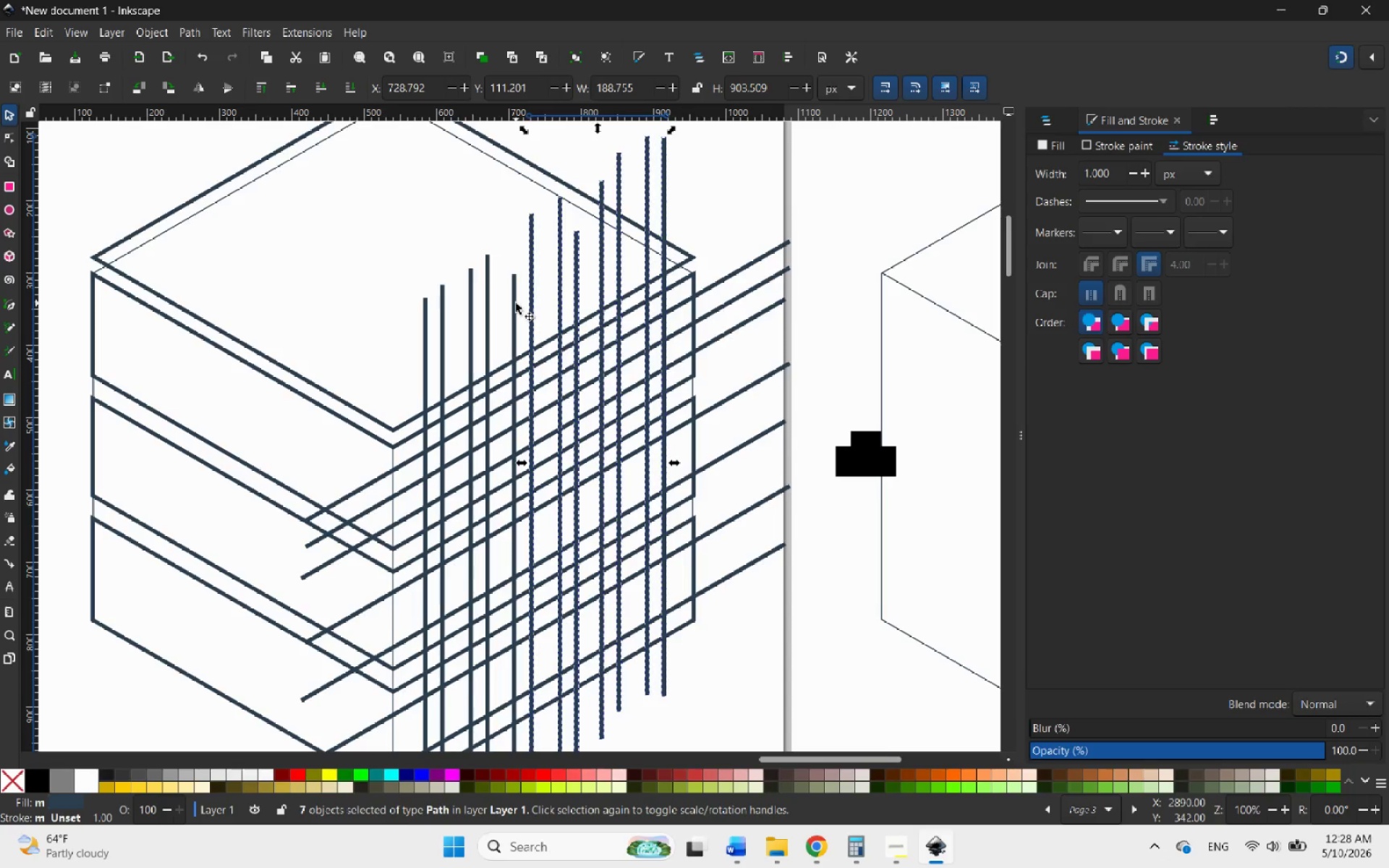 
left_click([515, 303])
 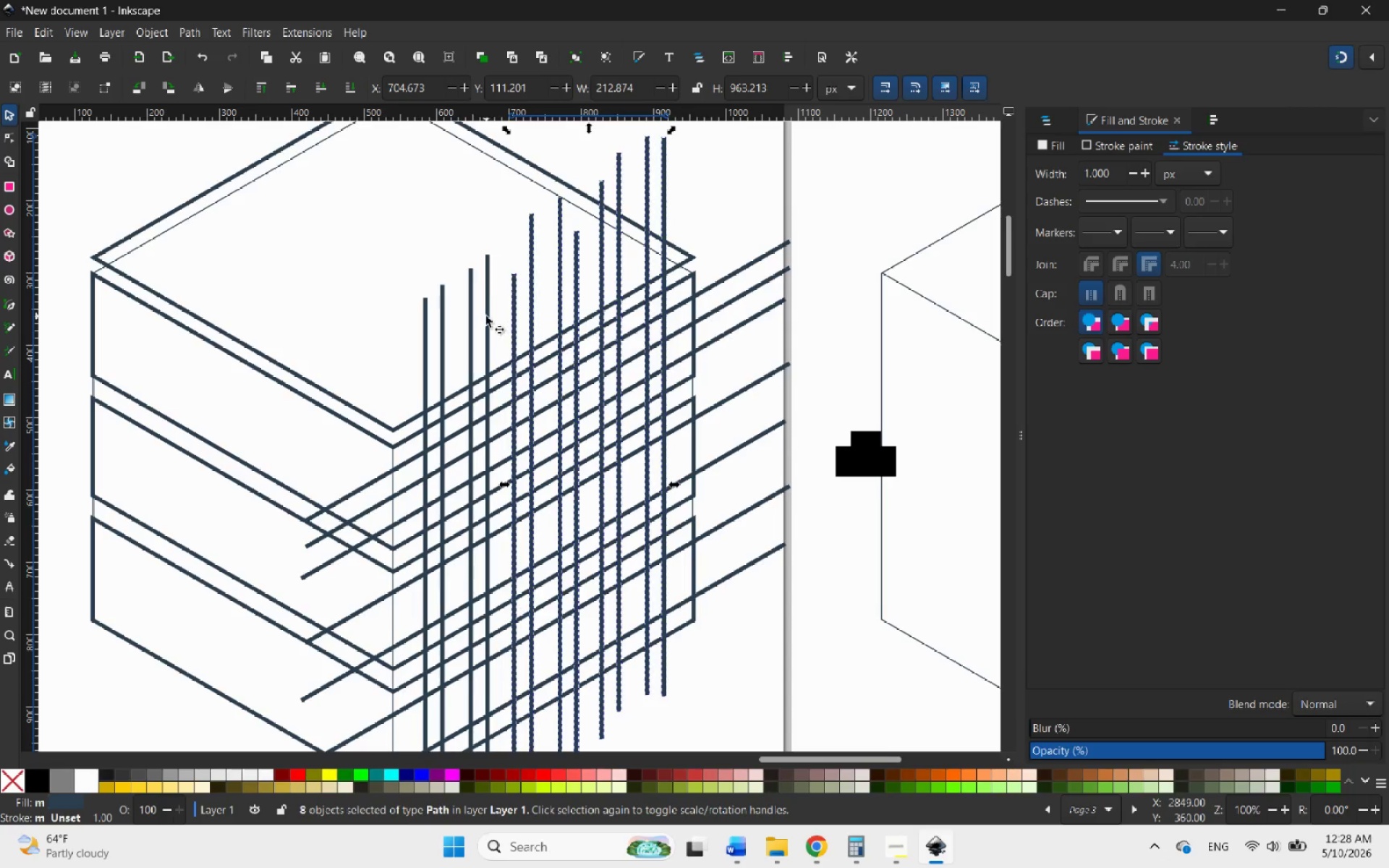 
left_click([486, 316])
 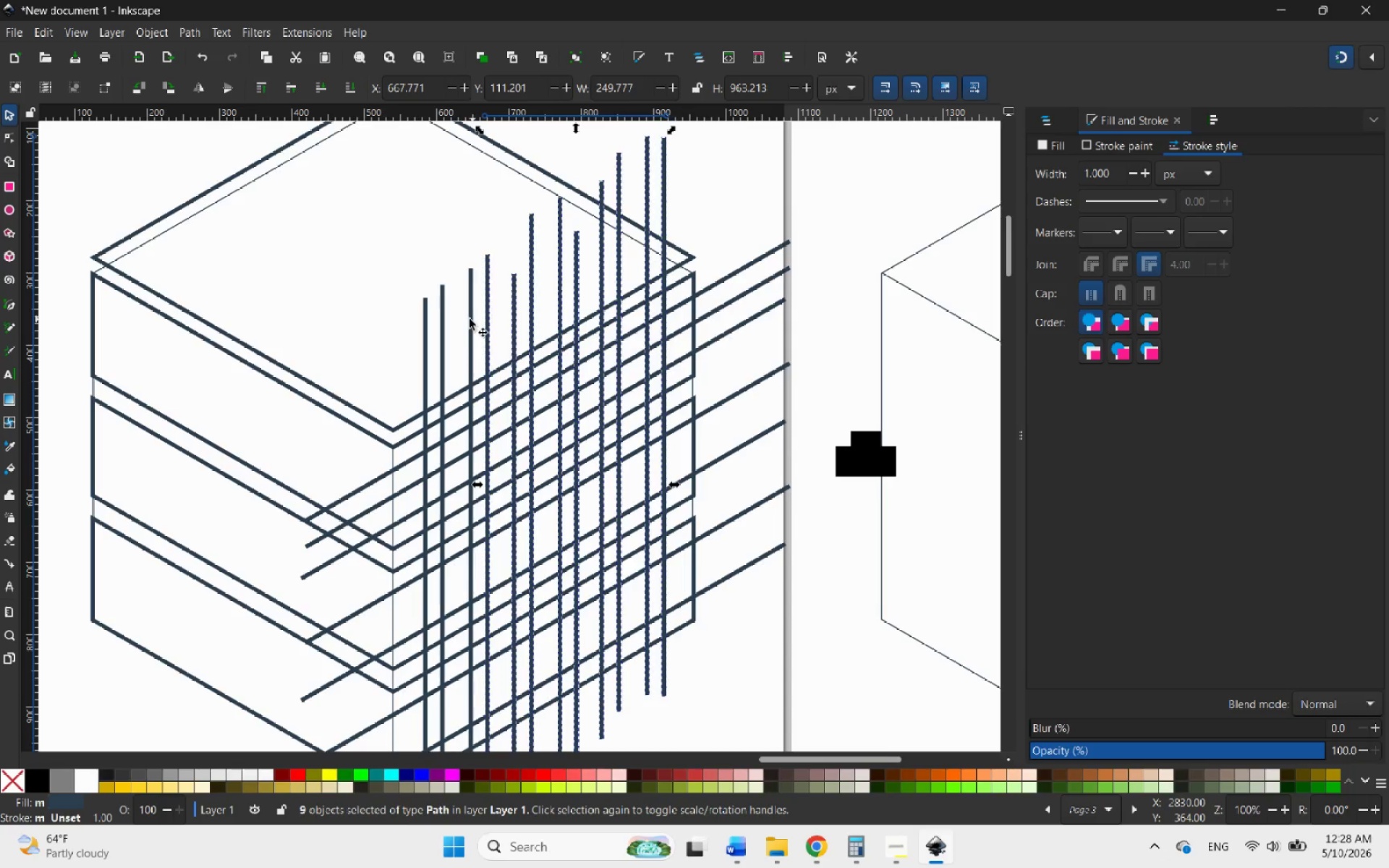 
left_click([468, 320])
 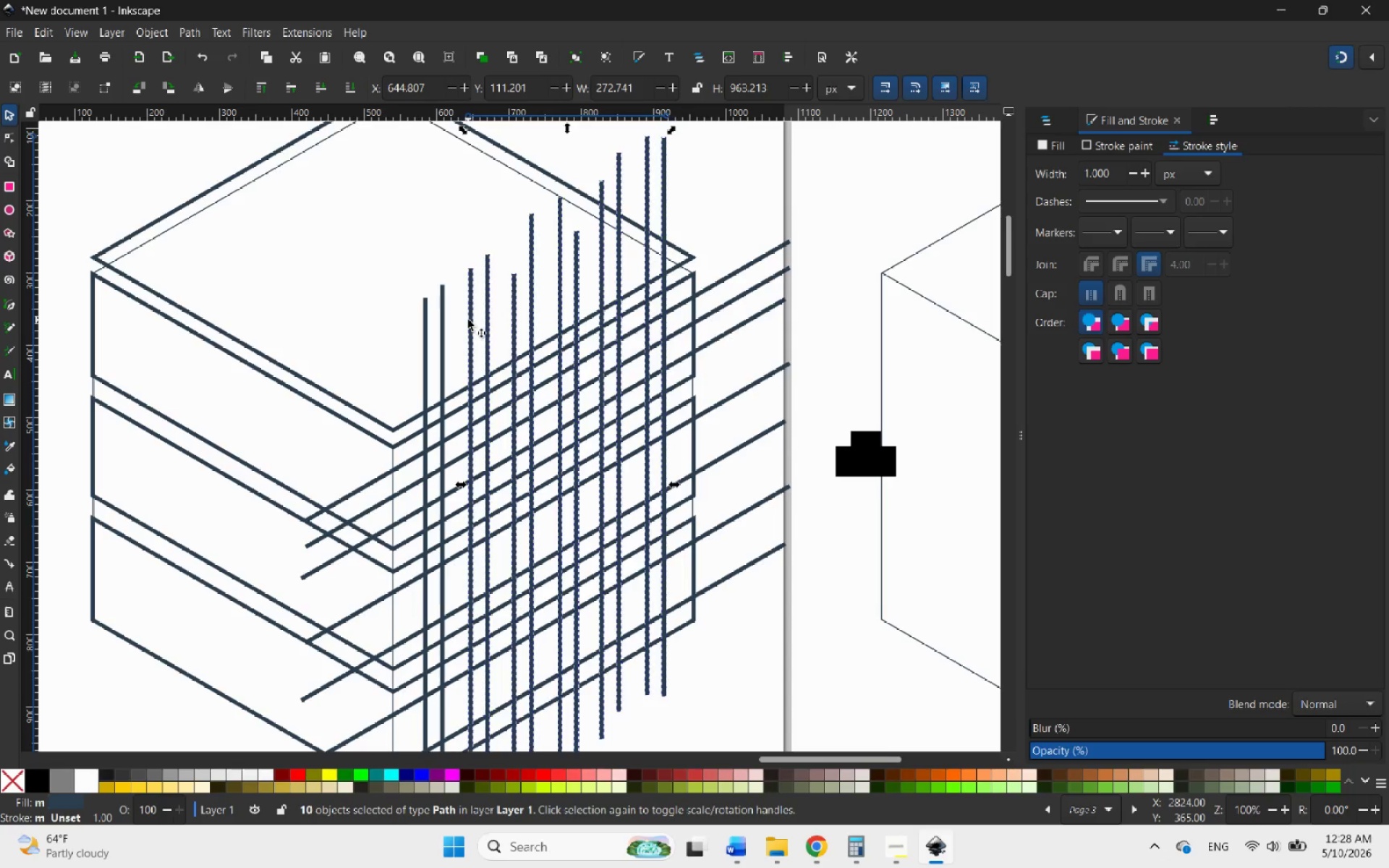 
hold_key(key=ShiftLeft, duration=11.19)
left_click([442, 334])
 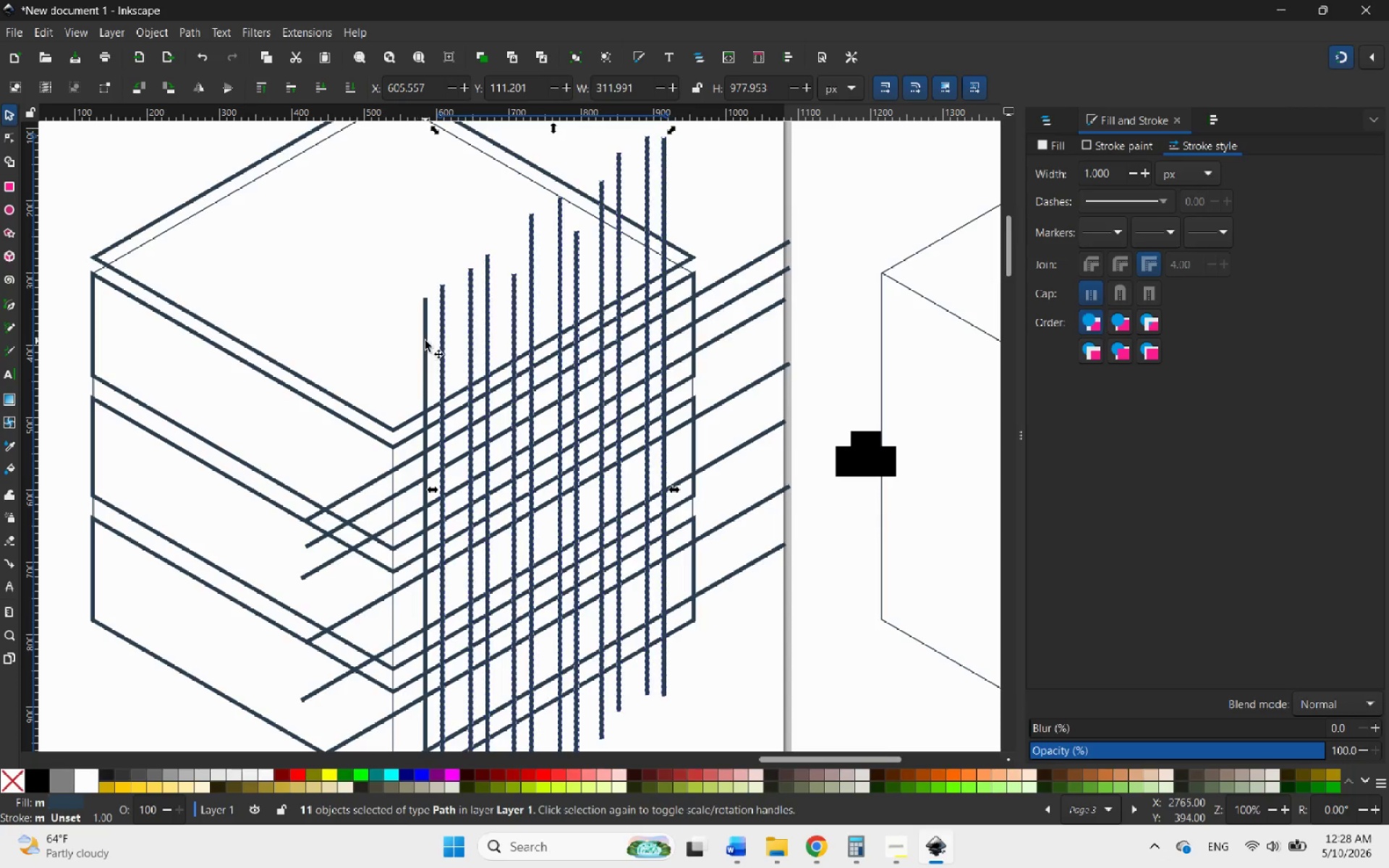 
left_click([425, 341])
 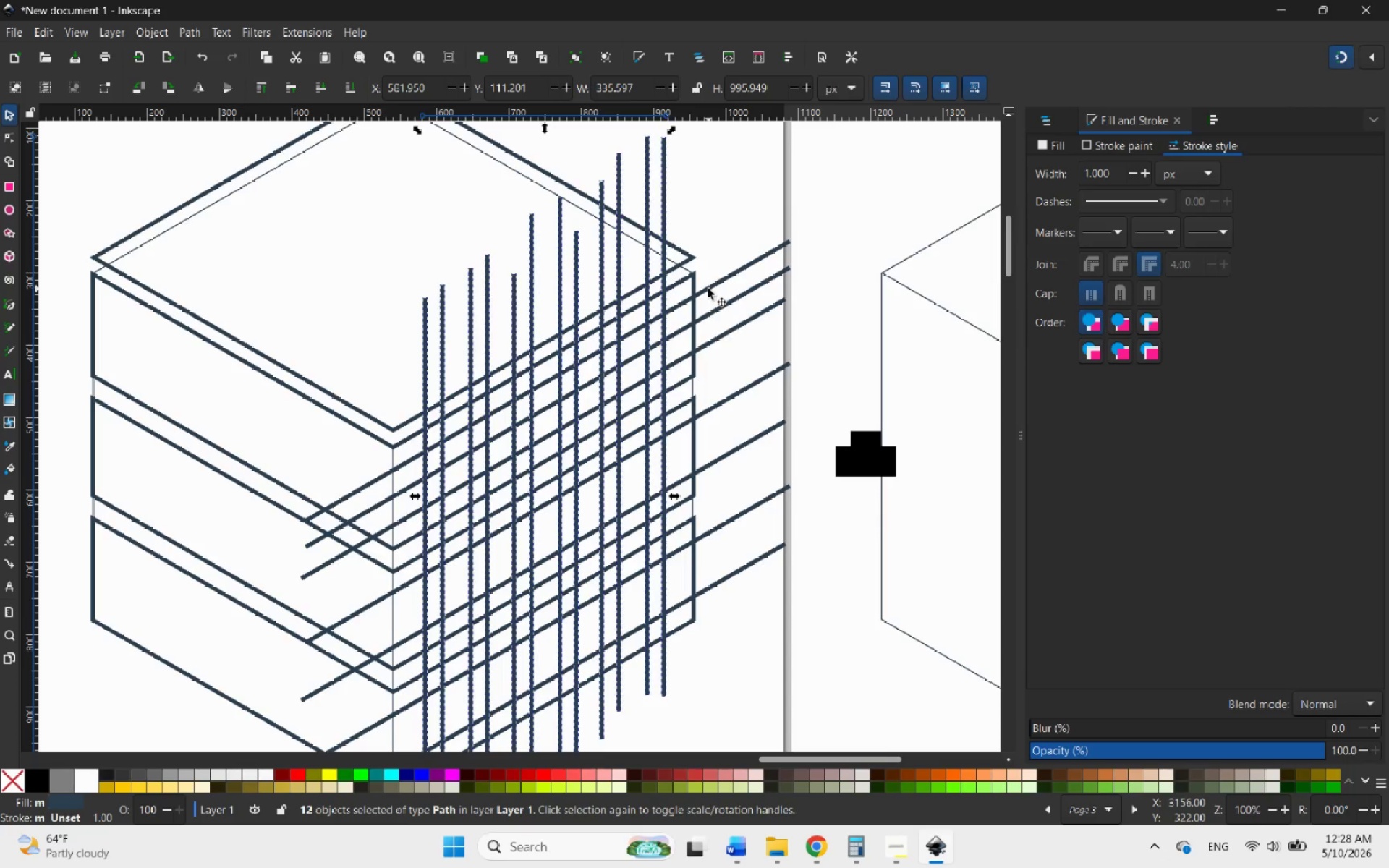 
left_click([708, 289])
 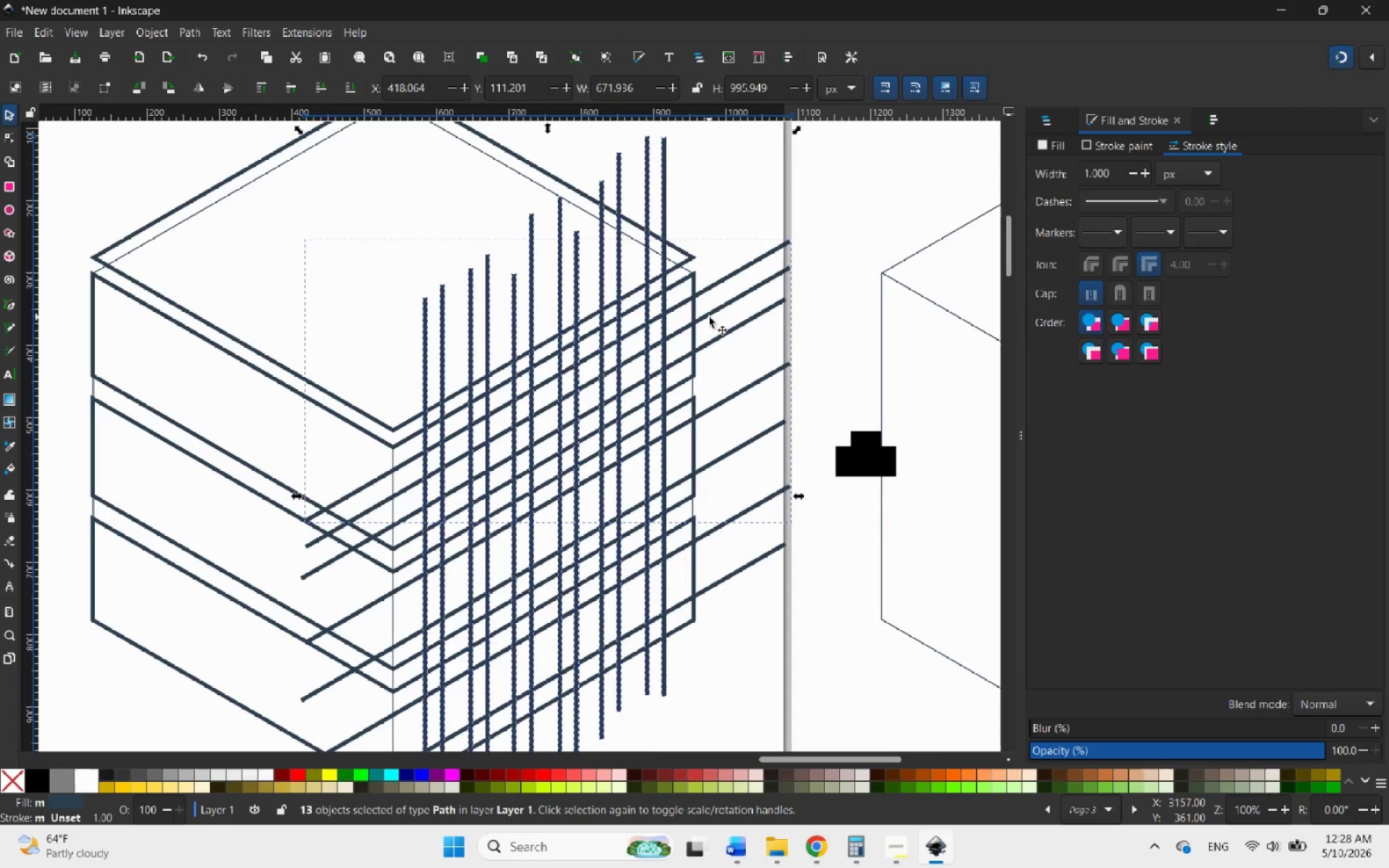 
left_click([706, 315])
 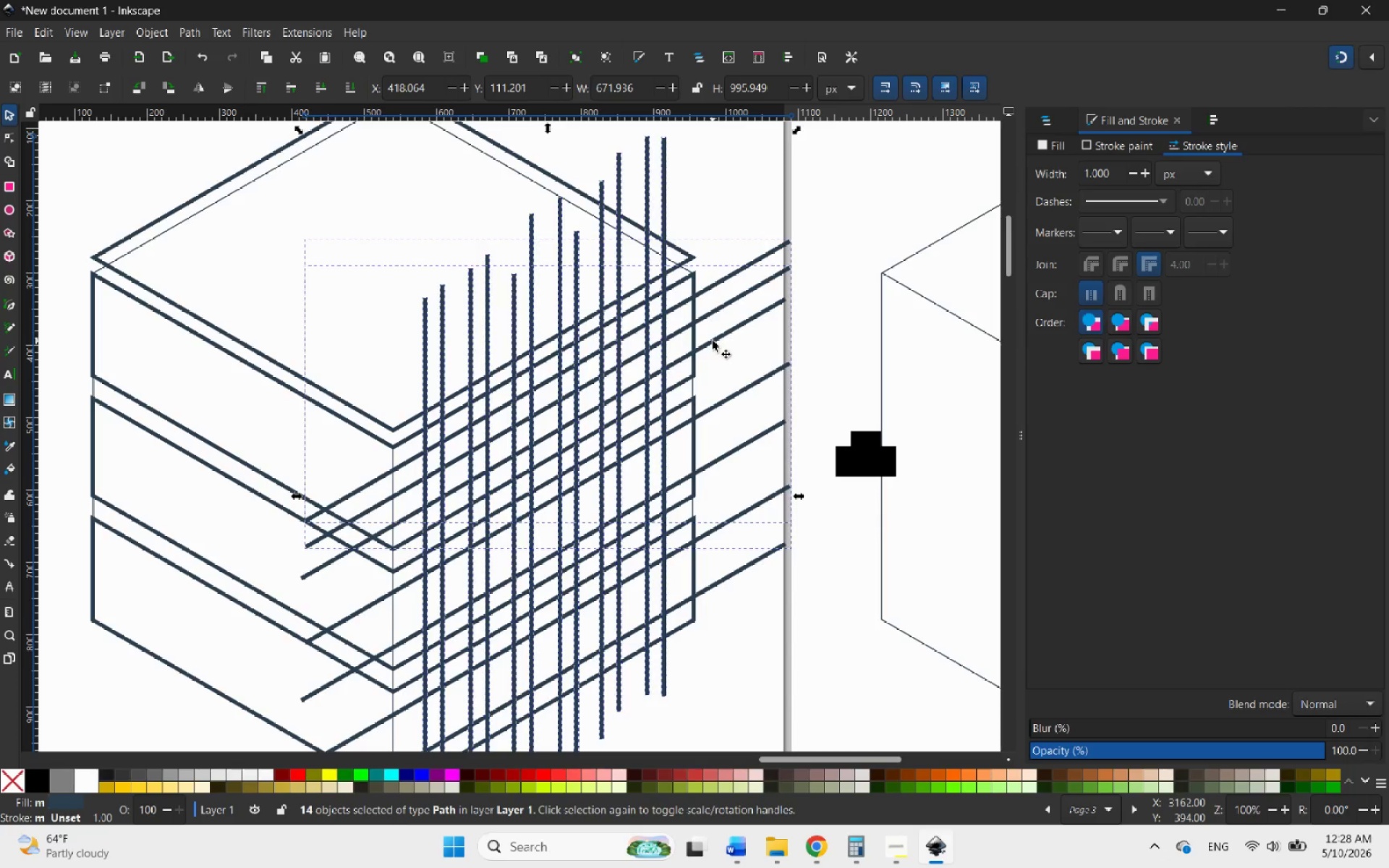 
left_click([710, 344])
 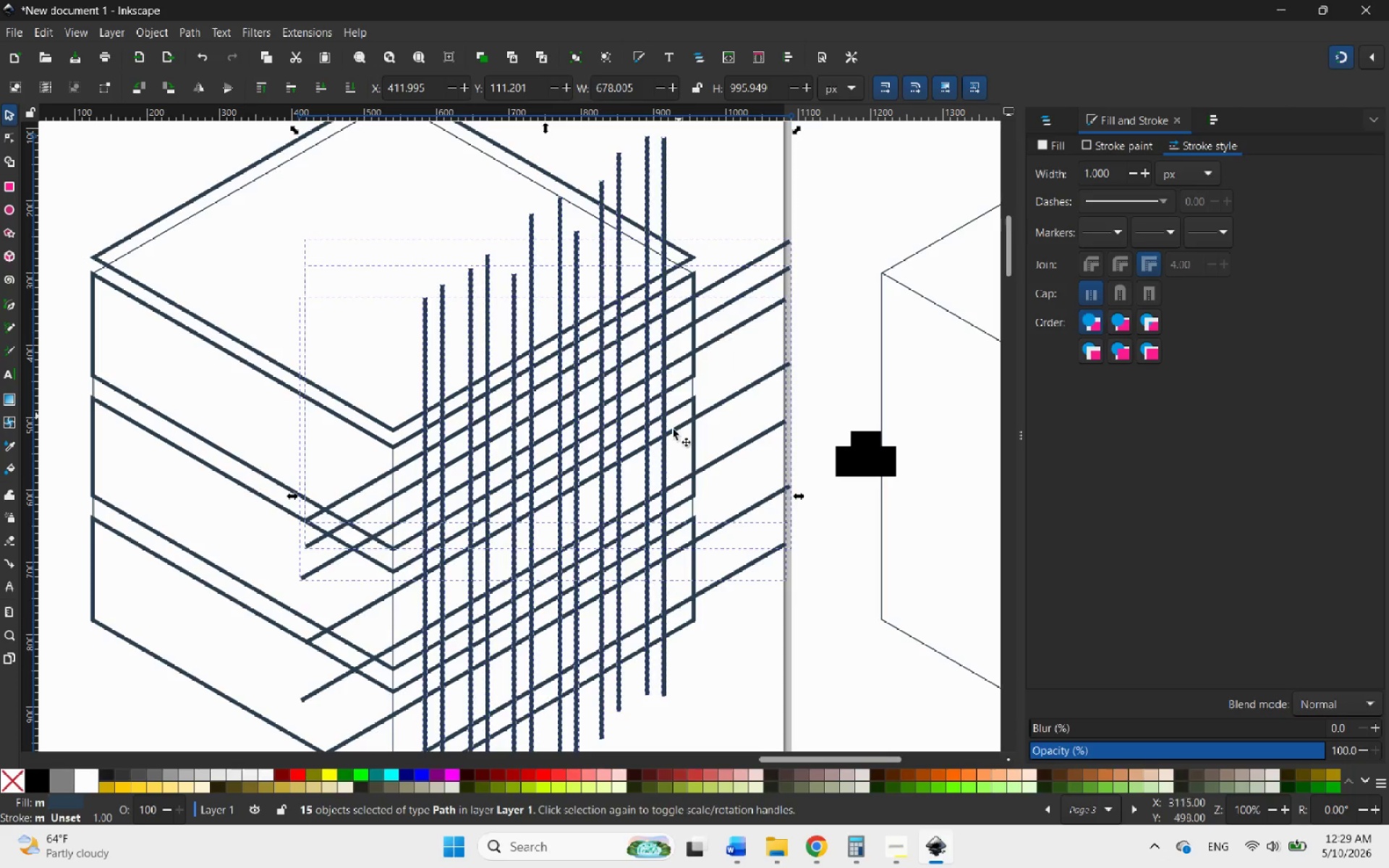 
left_click([8, 157])
 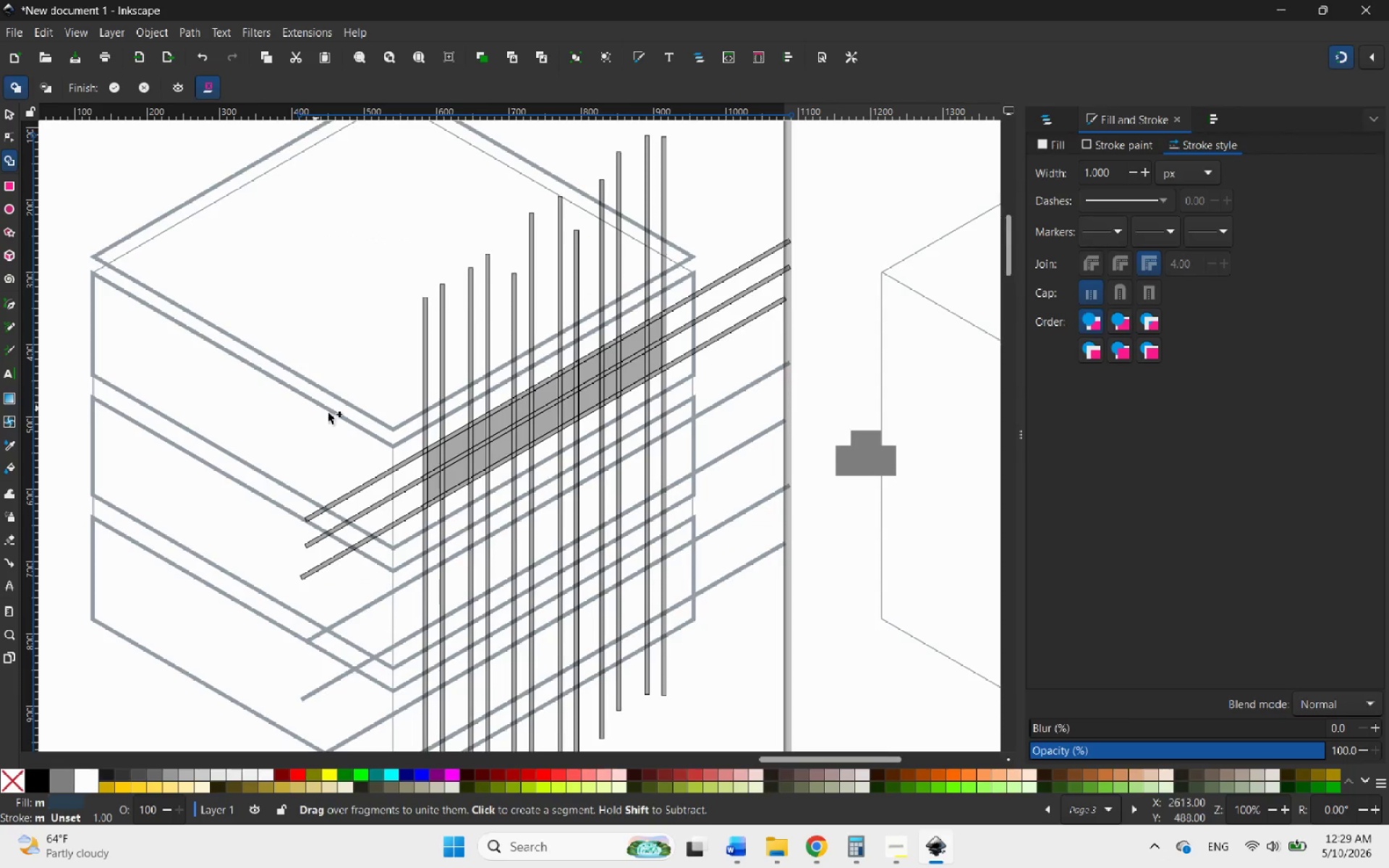 
hold_key(key=ControlLeft, duration=1.95)
scroll: coordinate [464, 469], scroll_direction: none, amount: 0.0
 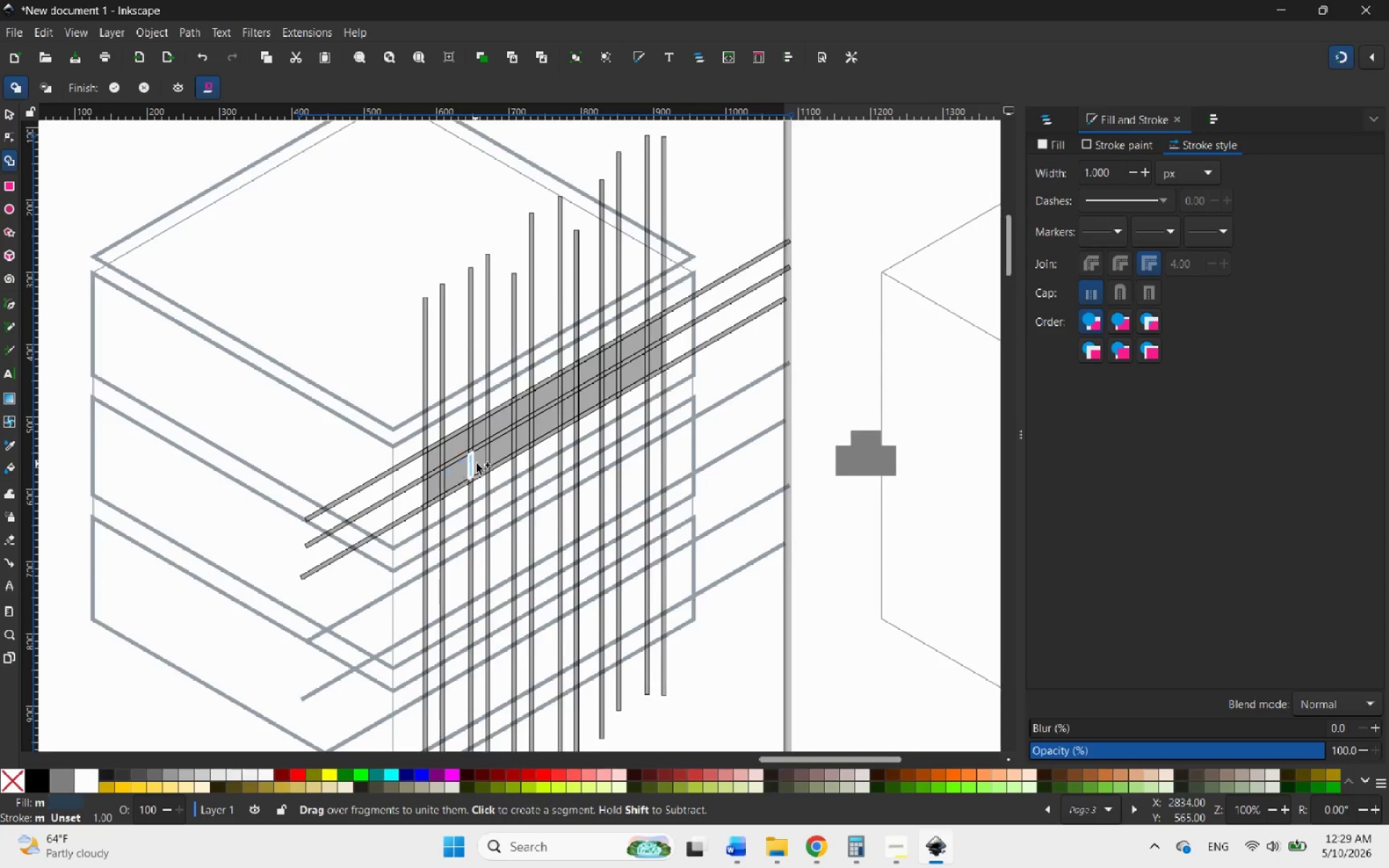 
scroll: coordinate [480, 462], scroll_direction: up, amount: 5.0
 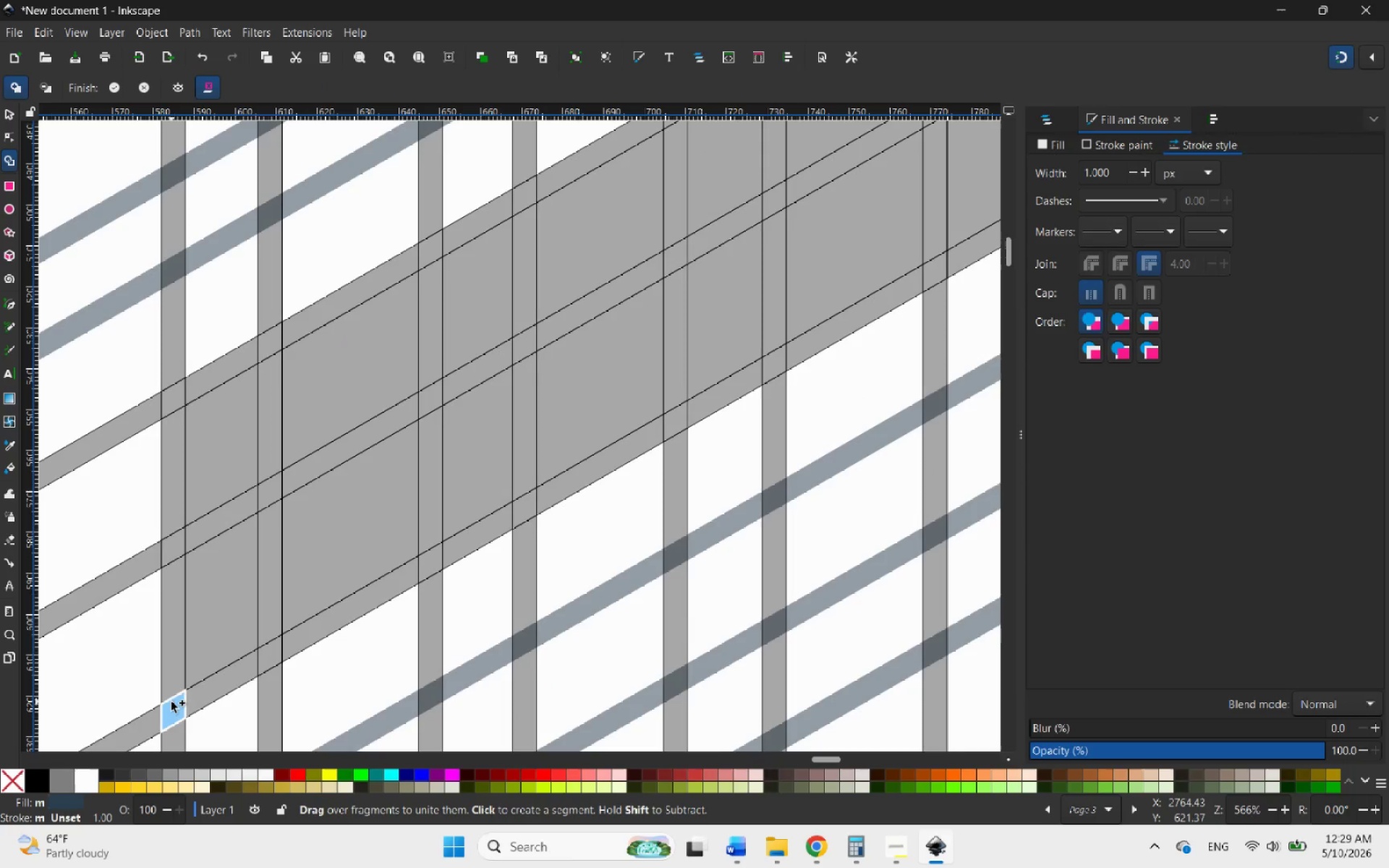 
left_click_drag(start_coordinate=[171, 703], to_coordinate=[467, 380])
 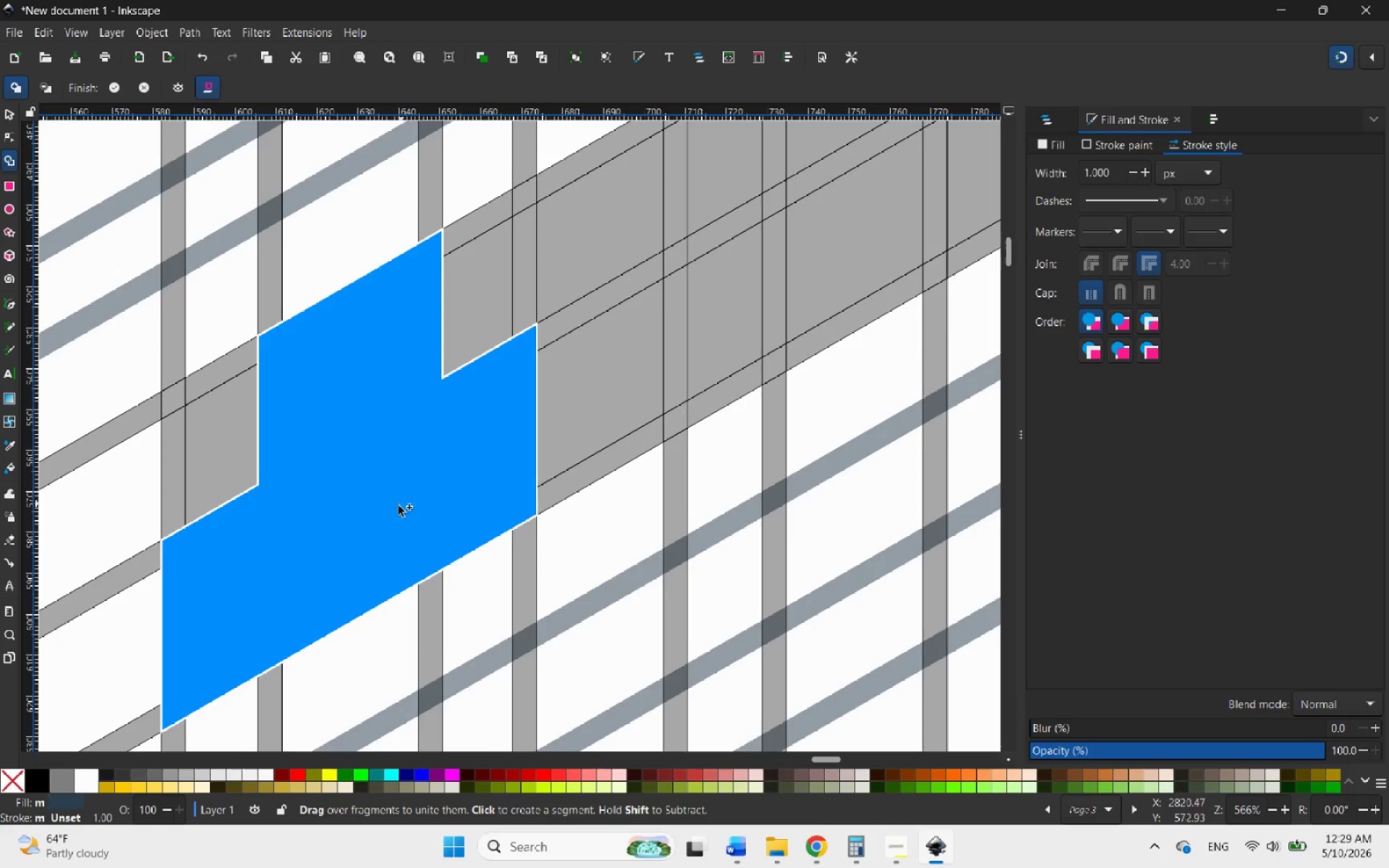 
hold_key(key=ControlLeft, duration=0.72)
scroll: coordinate [377, 535], scroll_direction: down, amount: 7.0
 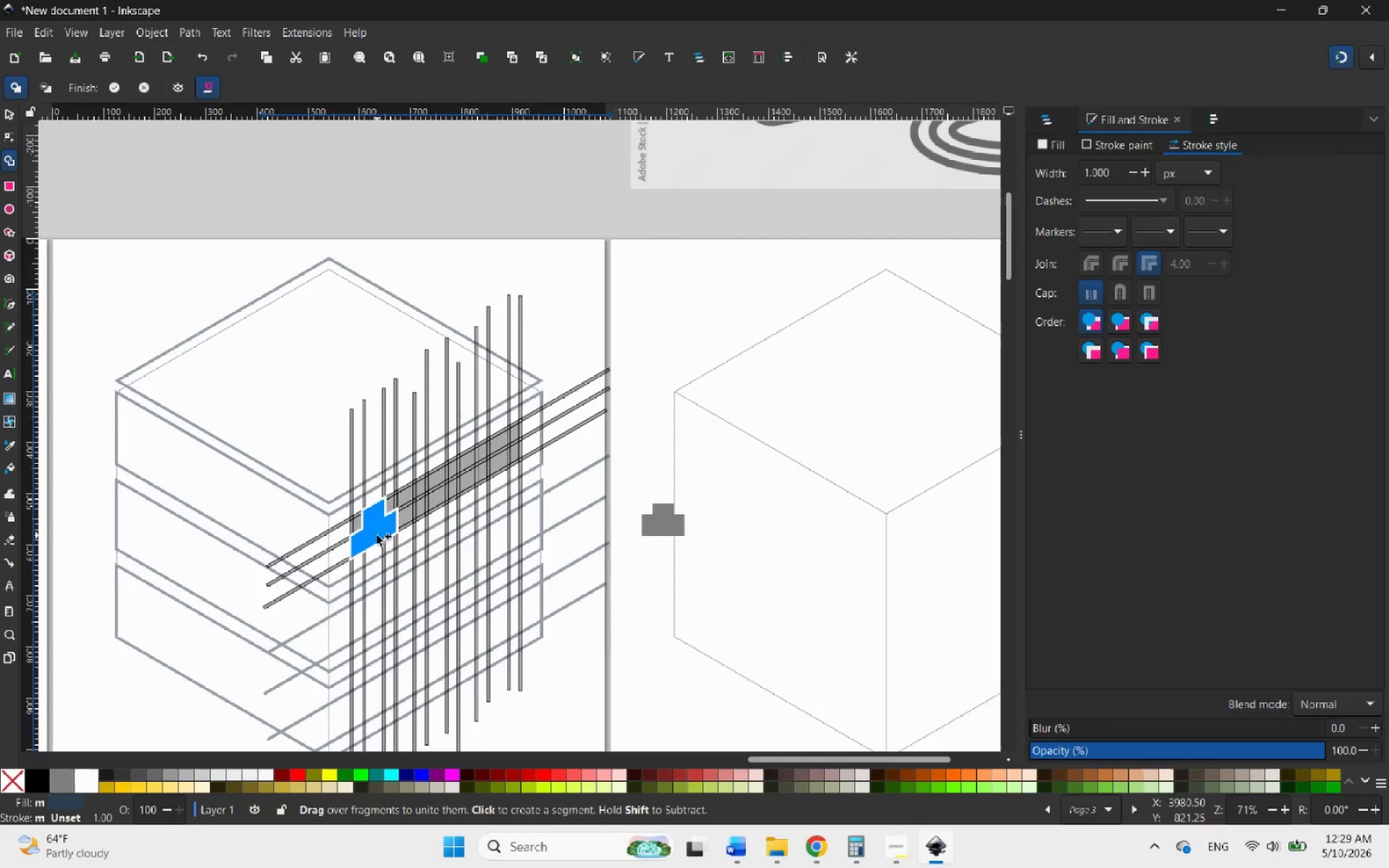 
hold_key(key=ControlLeft, duration=0.98)
scroll: coordinate [379, 527], scroll_direction: up, amount: 3.0
 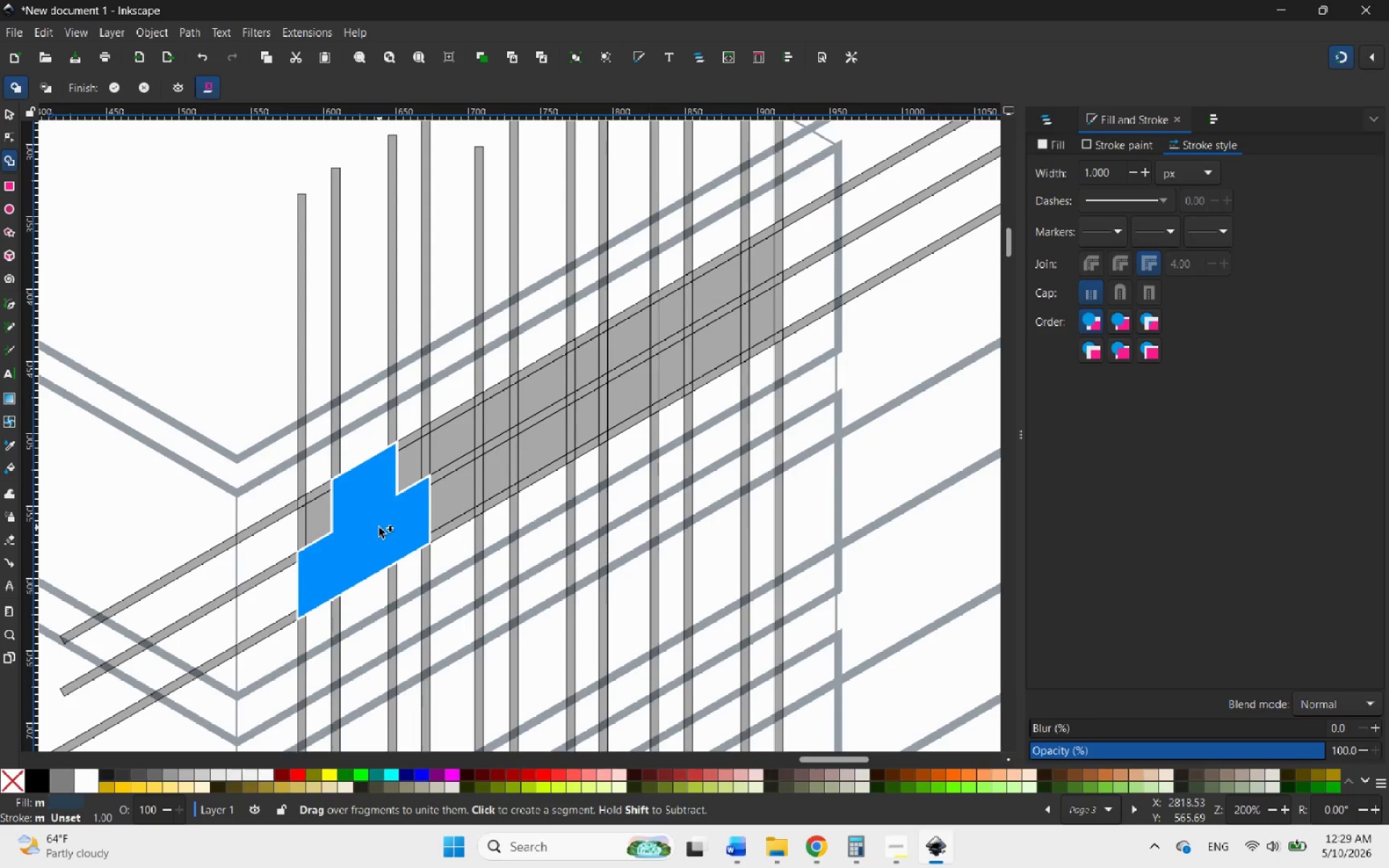 
key(Control+Z)
 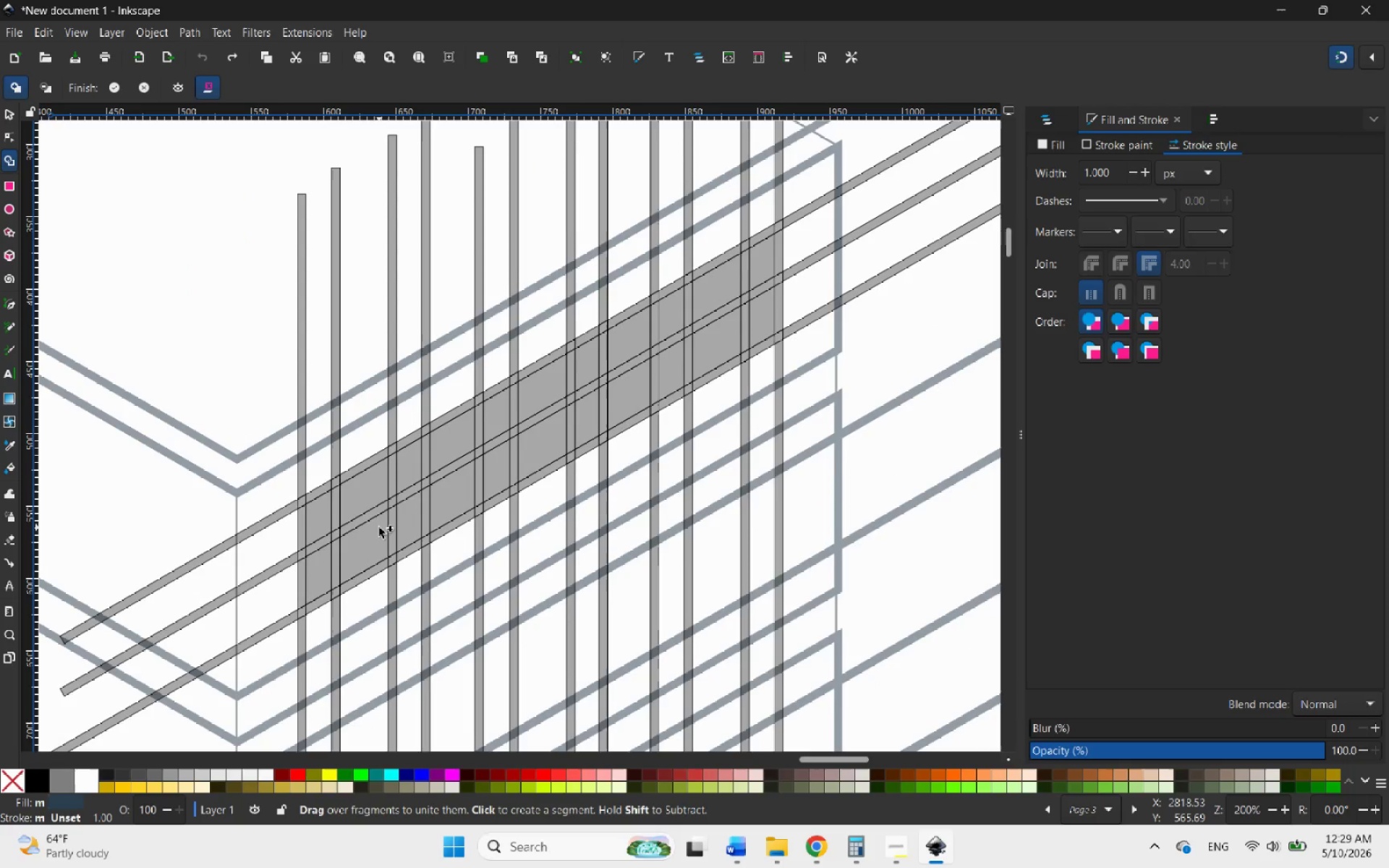 
hold_key(key=ControlLeft, duration=0.88)
scroll: coordinate [333, 559], scroll_direction: up, amount: 3.0
 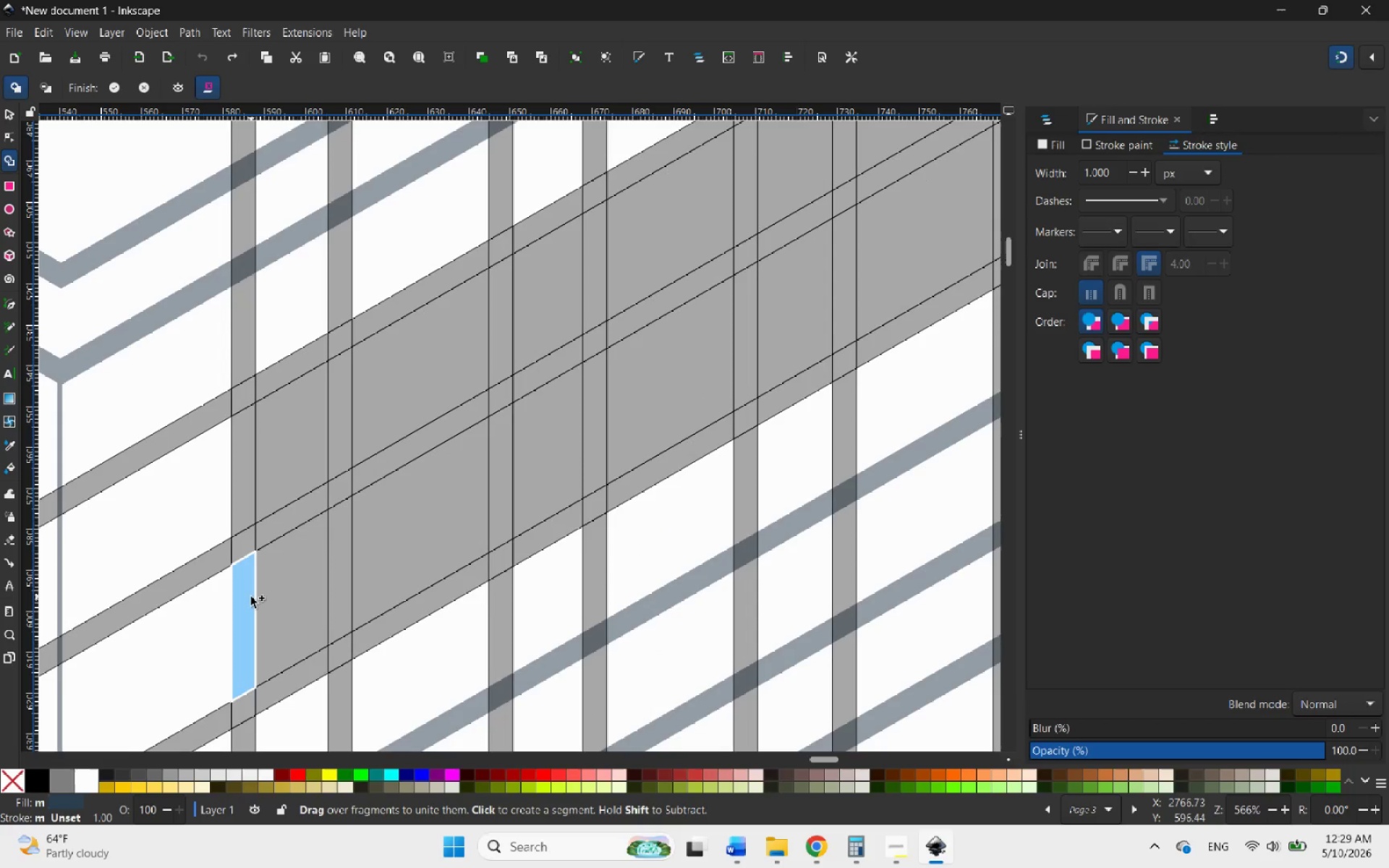 
left_click_drag(start_coordinate=[251, 597], to_coordinate=[538, 458])
 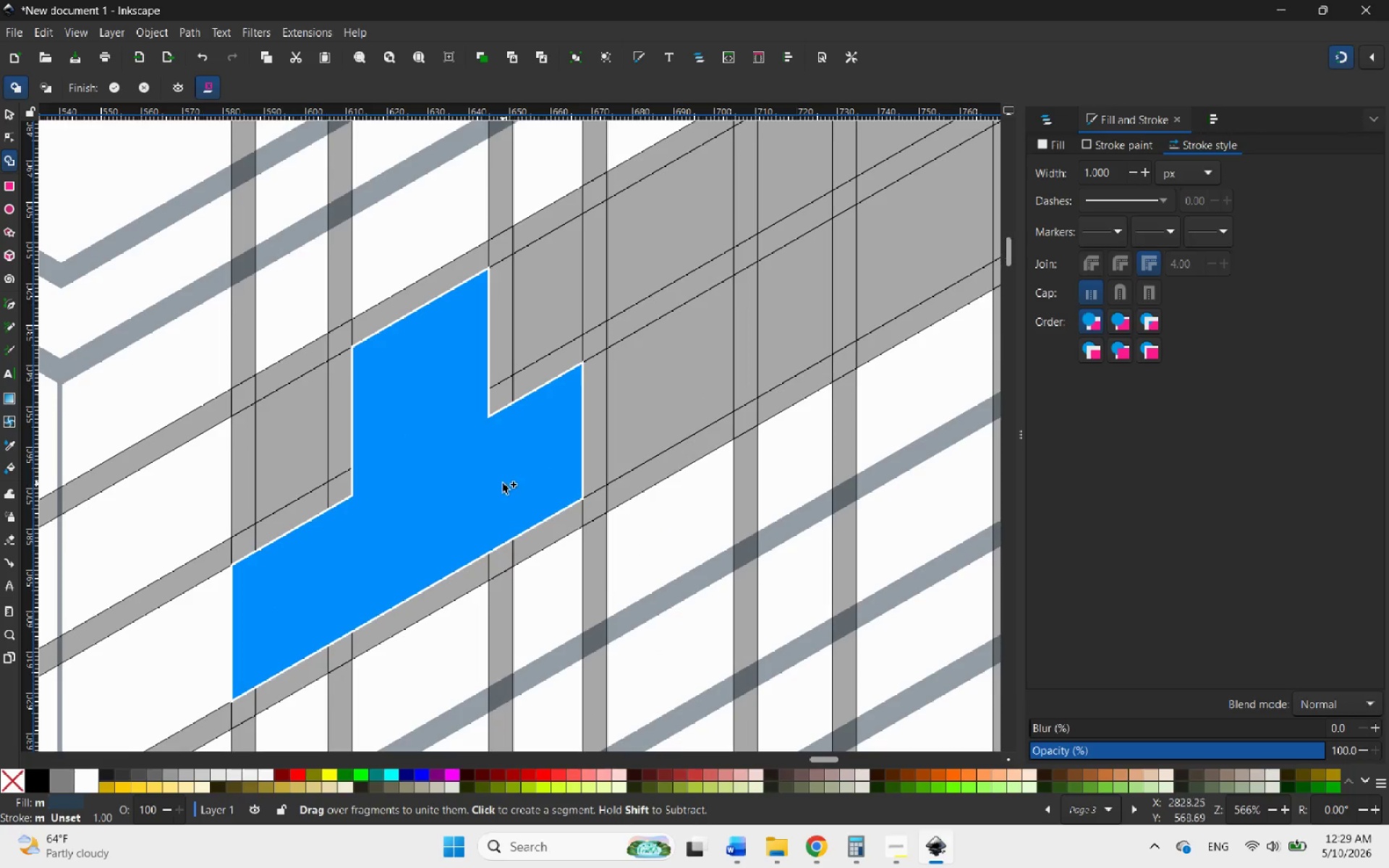 
hold_key(key=ControlLeft, duration=2.31)
scroll: coordinate [496, 488], scroll_direction: down, amount: 3.0
 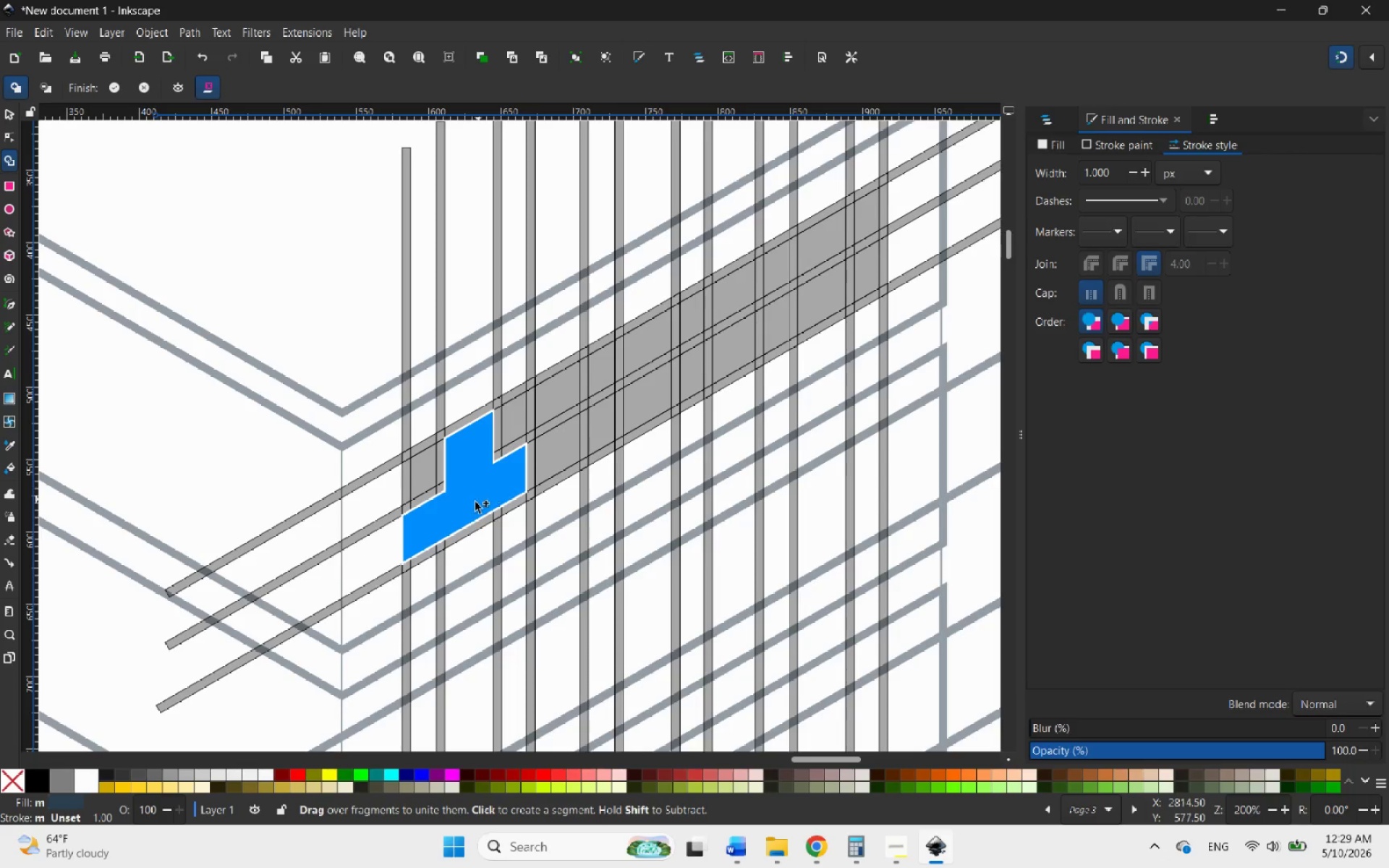 
scroll: coordinate [466, 507], scroll_direction: none, amount: 0.0
 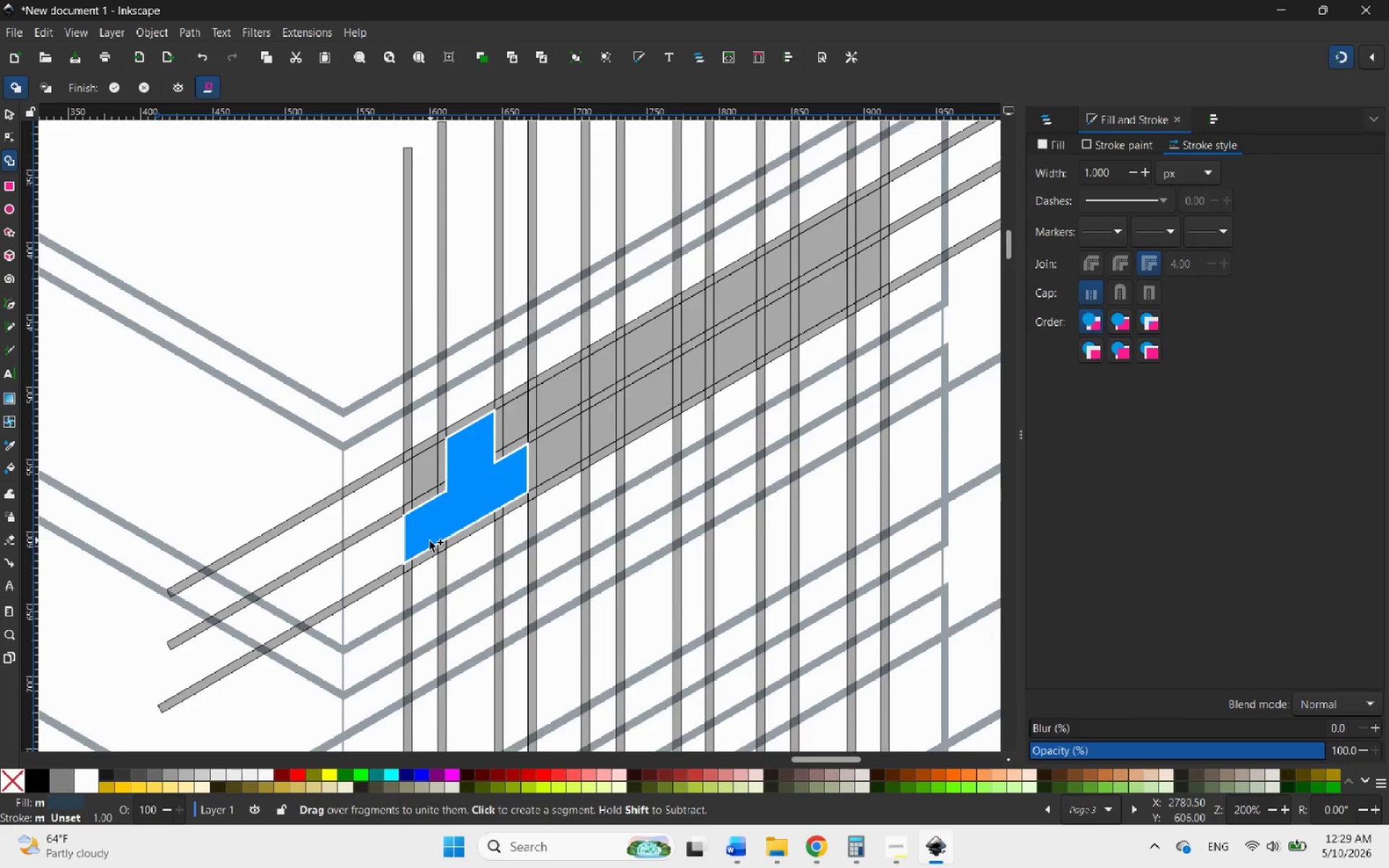 
scroll: coordinate [430, 541], scroll_direction: up, amount: 2.0
 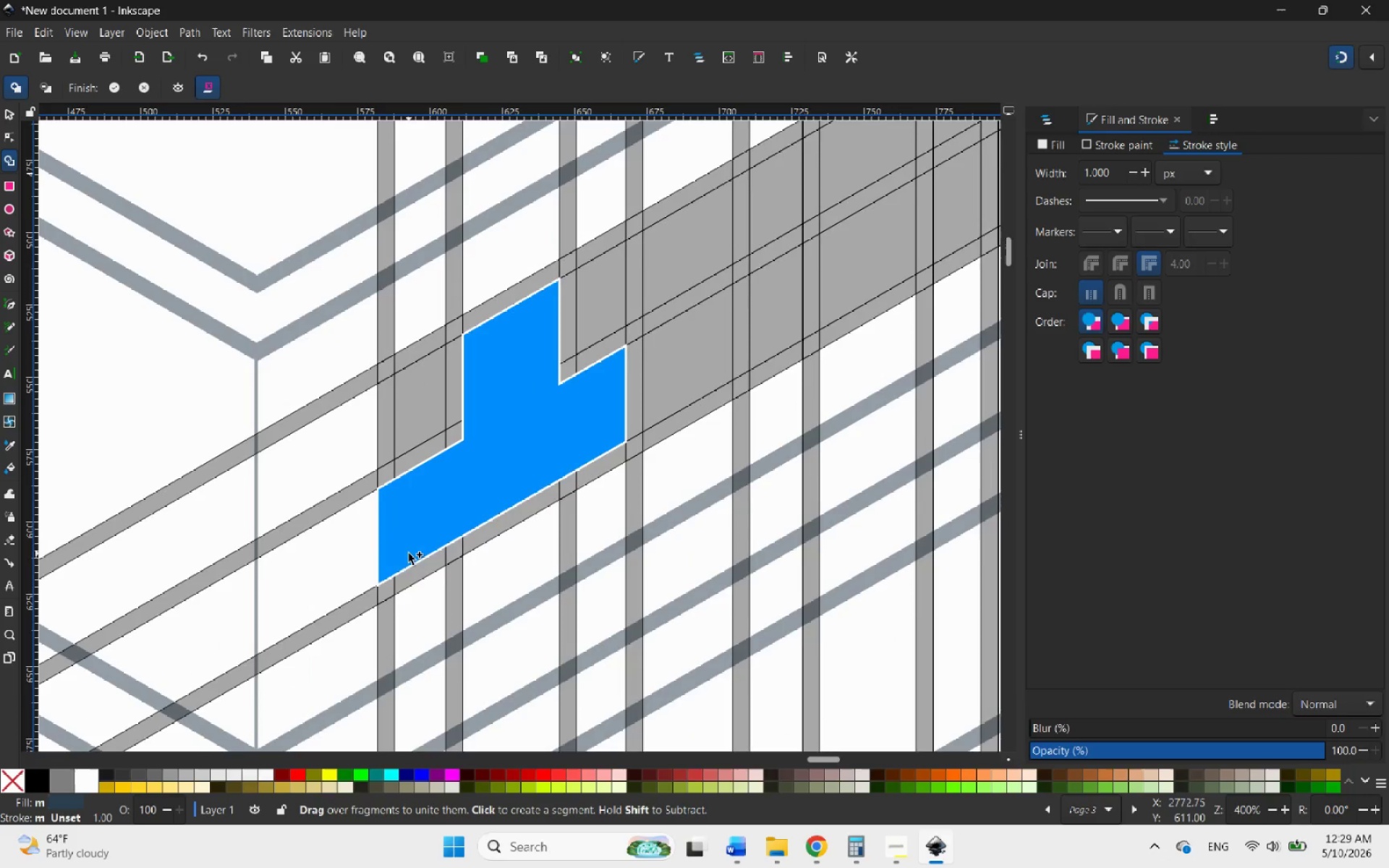 
left_click_drag(start_coordinate=[402, 560], to_coordinate=[628, 429])
 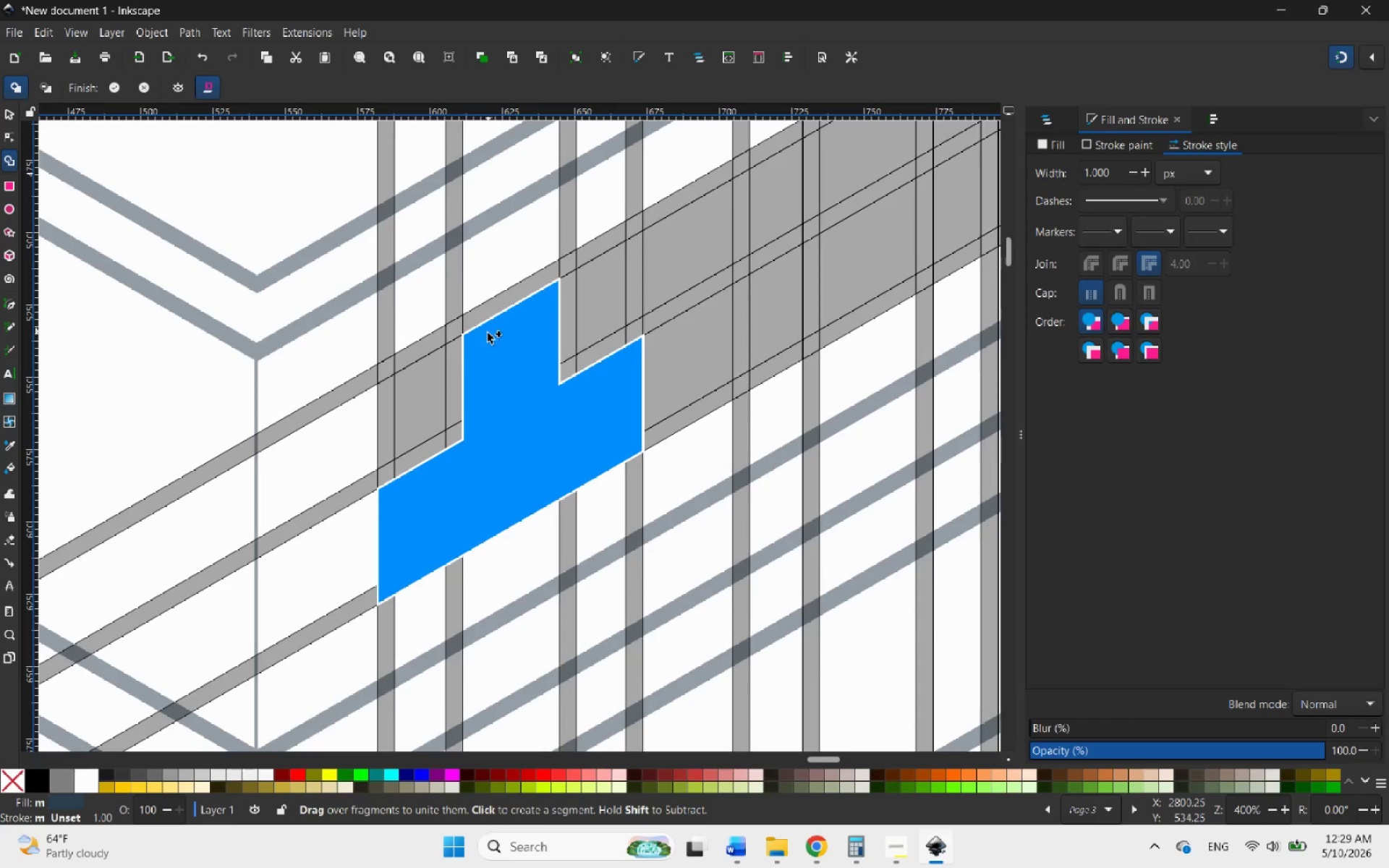 
hold_key(key=ControlLeft, duration=1.33)
scroll: coordinate [521, 450], scroll_direction: down, amount: 2.0
 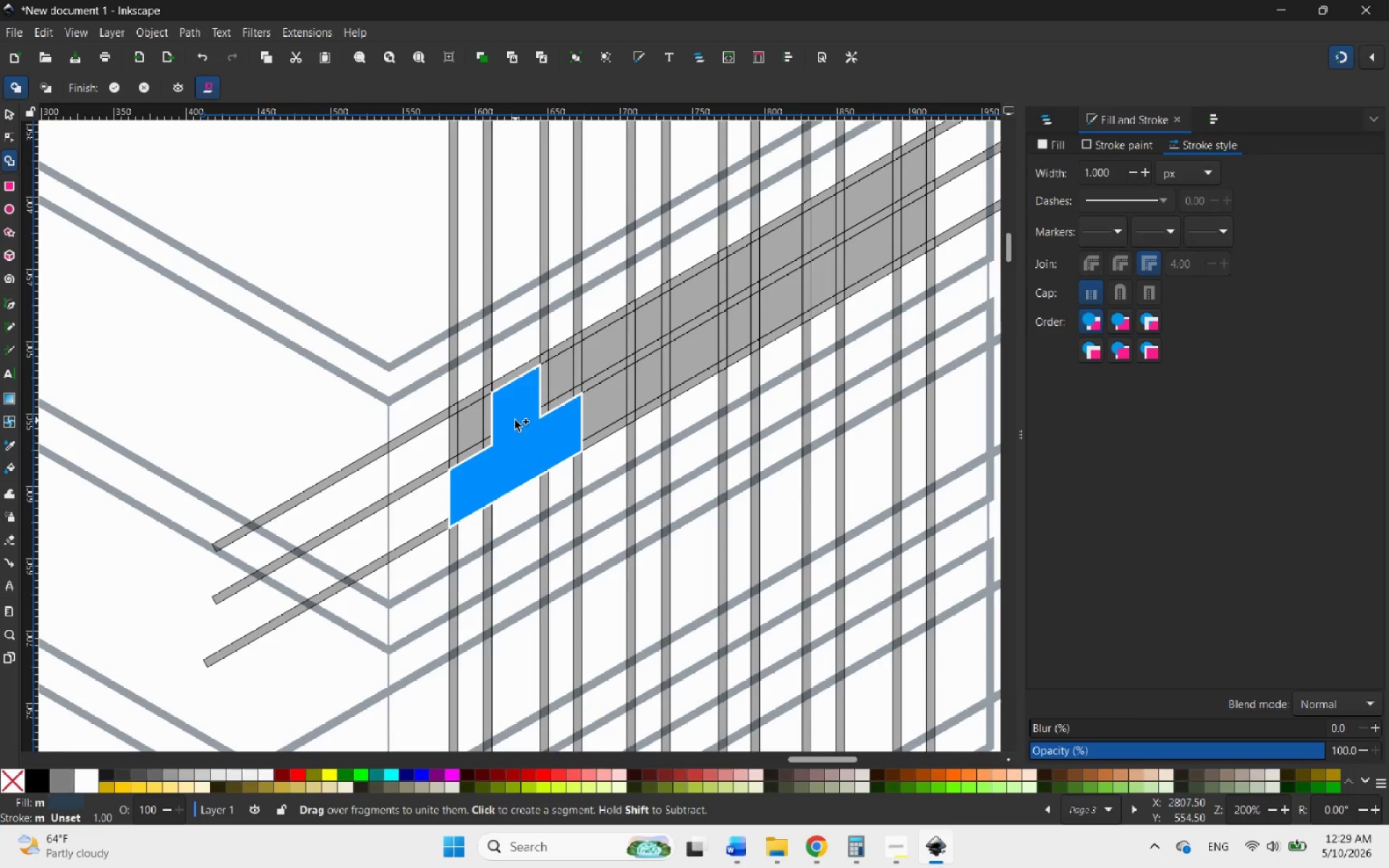 
scroll: coordinate [515, 420], scroll_direction: up, amount: 3.0
 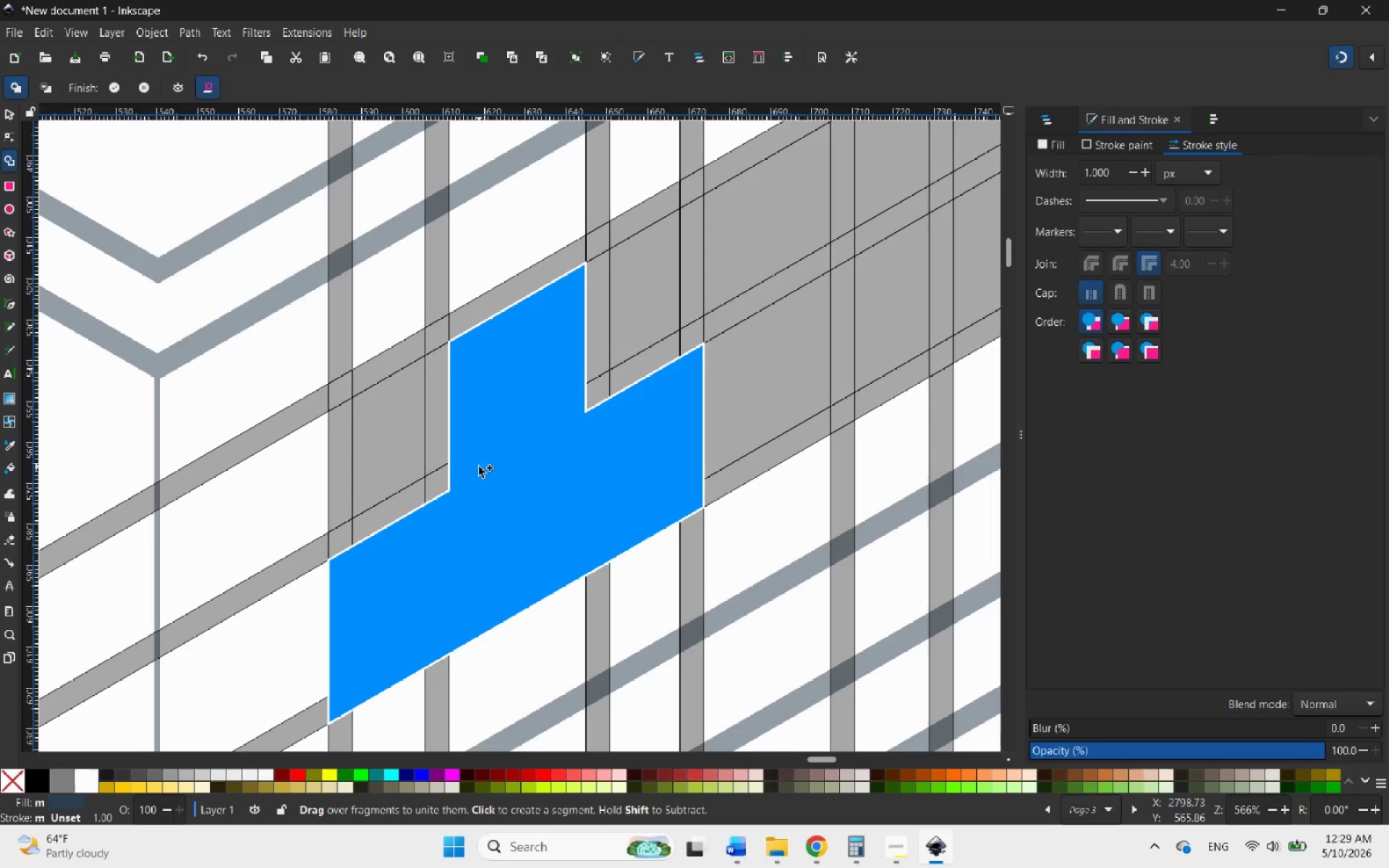 
left_click_drag(start_coordinate=[479, 467], to_coordinate=[599, 407])
 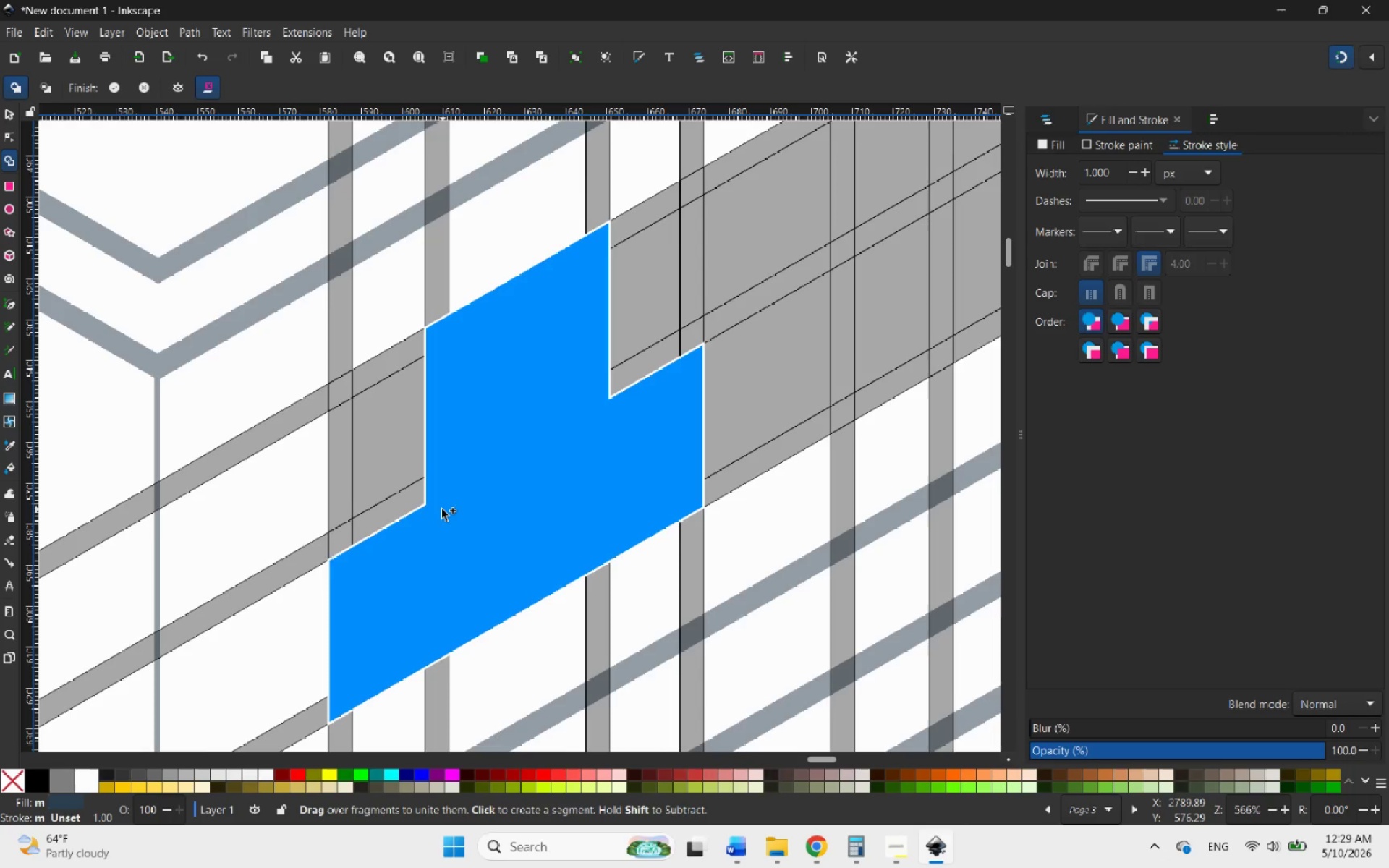 
left_click_drag(start_coordinate=[440, 509], to_coordinate=[684, 352])
 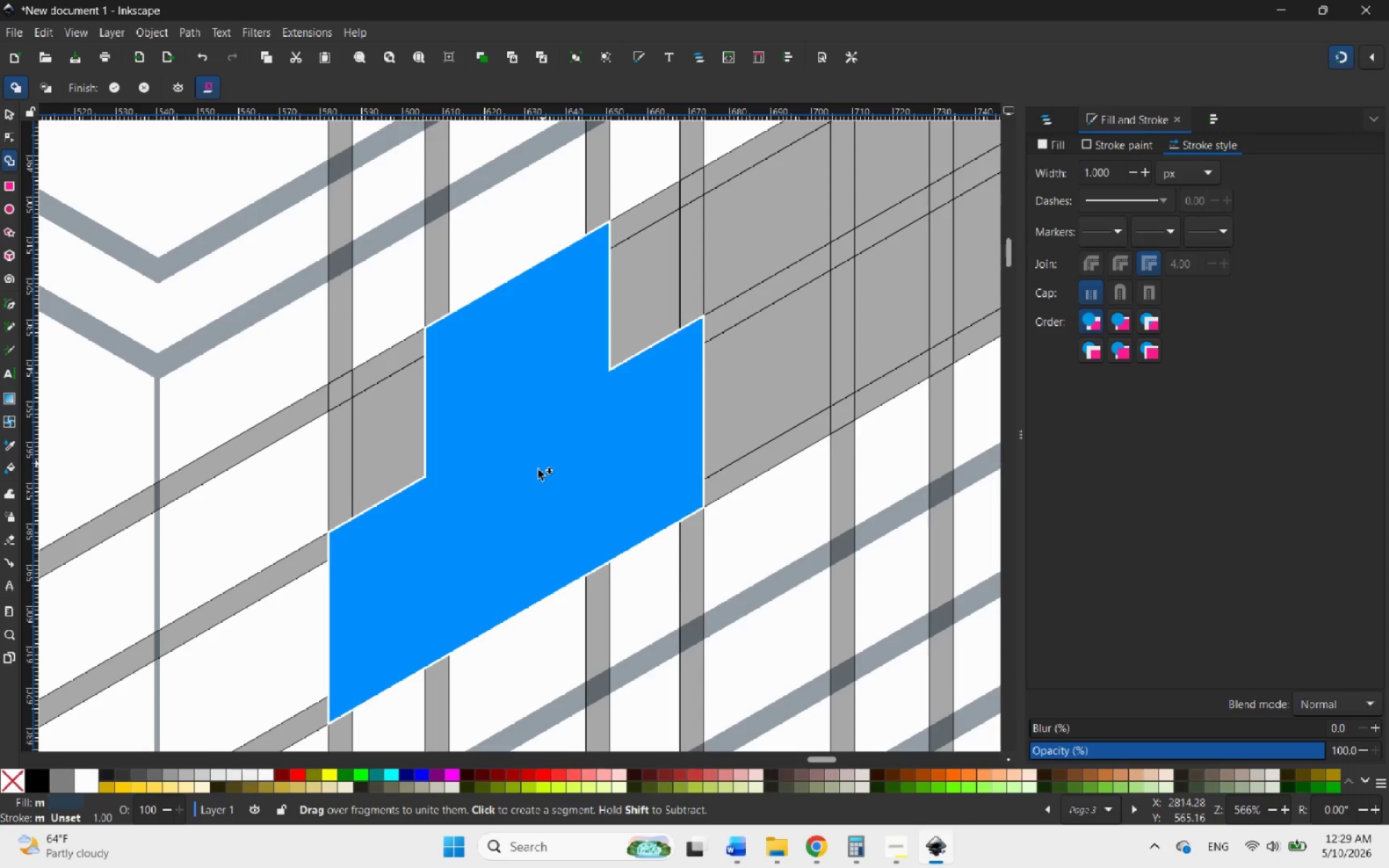 
hold_key(key=ControlLeft, duration=2.73)
scroll: coordinate [490, 518], scroll_direction: down, amount: 3.0
 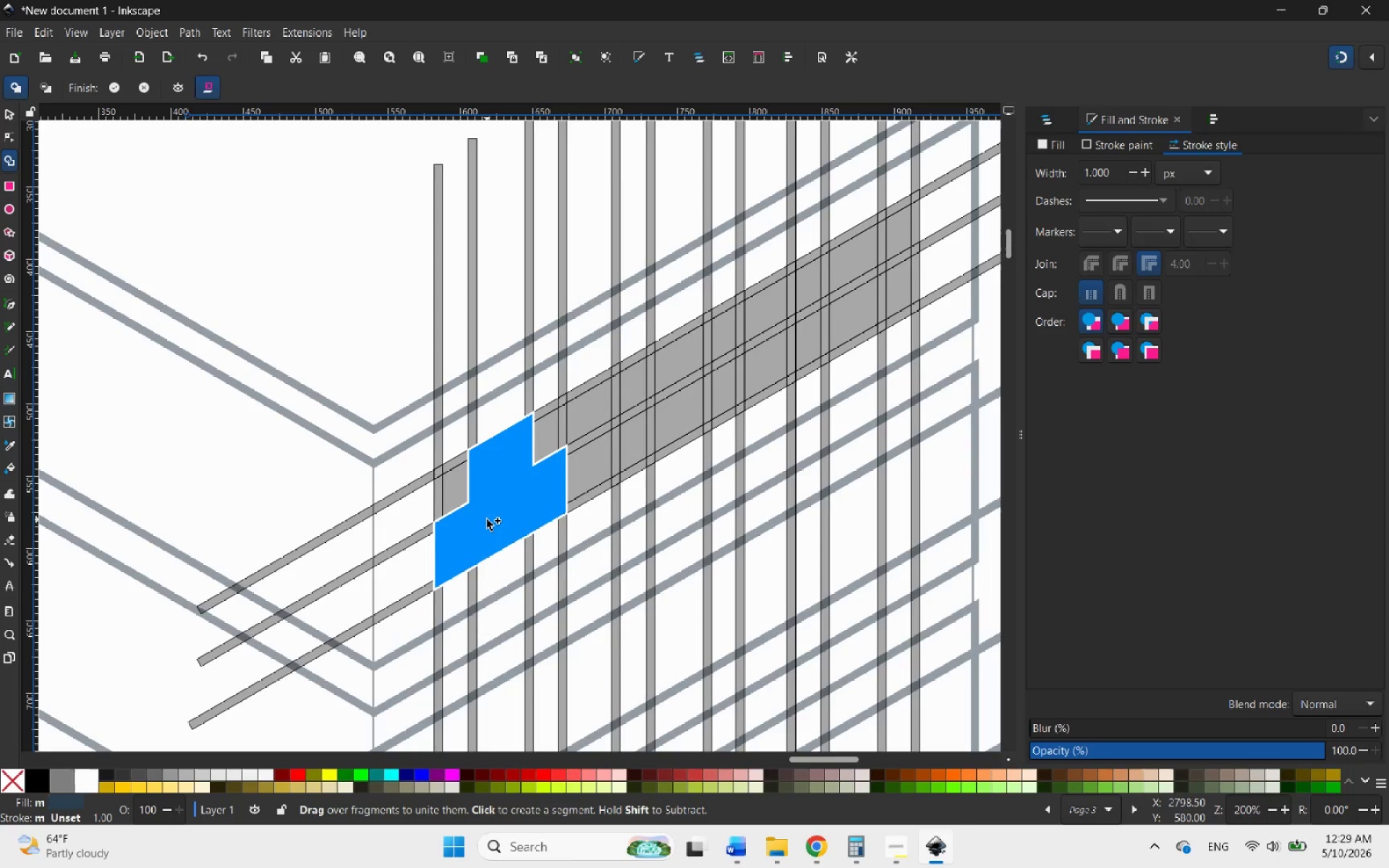 
scroll: coordinate [486, 519], scroll_direction: none, amount: 0.0
 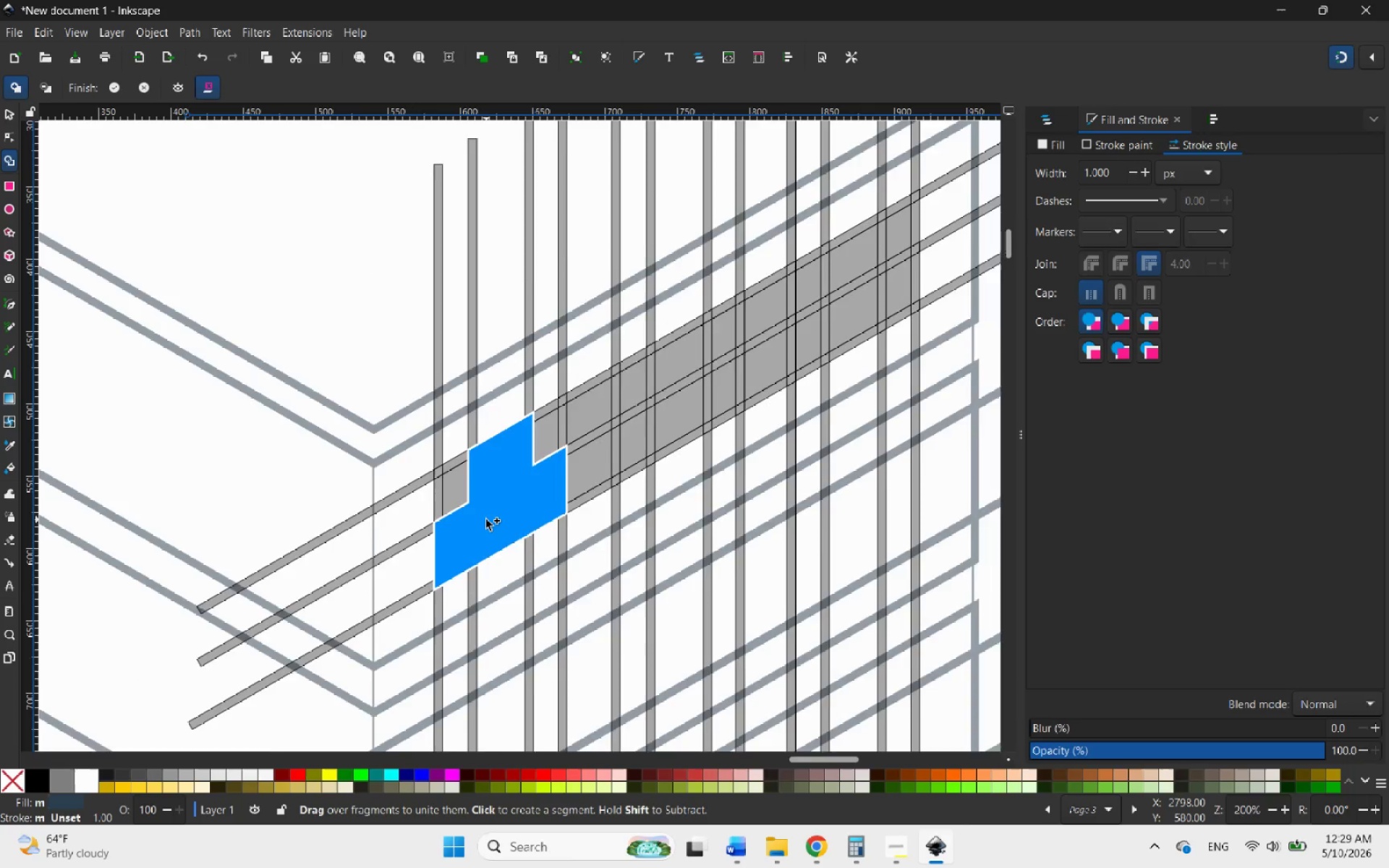 
scroll: coordinate [486, 519], scroll_direction: down, amount: 4.0
 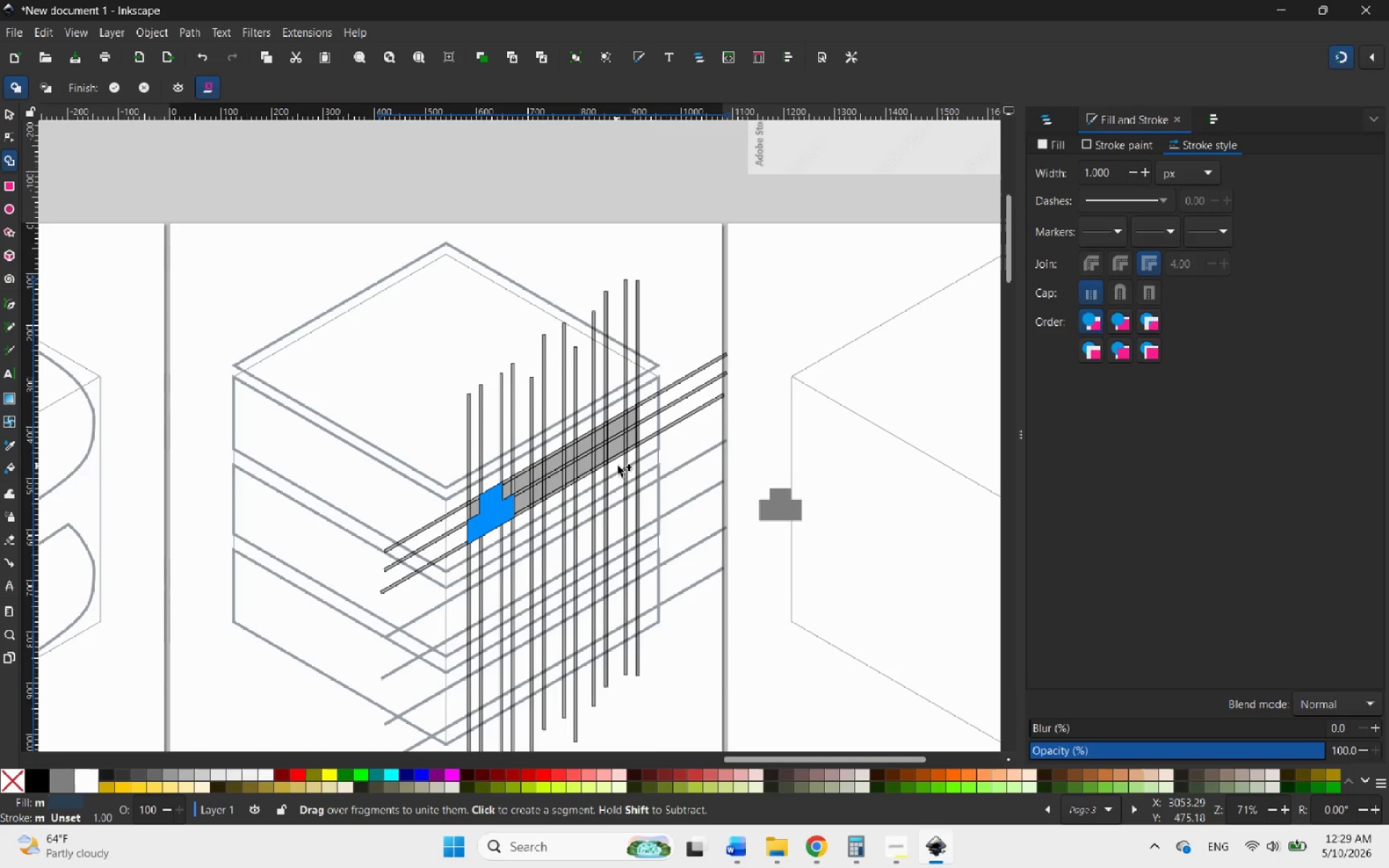 
hold_key(key=ControlLeft, duration=1.72)
scroll: coordinate [559, 487], scroll_direction: up, amount: 4.0
 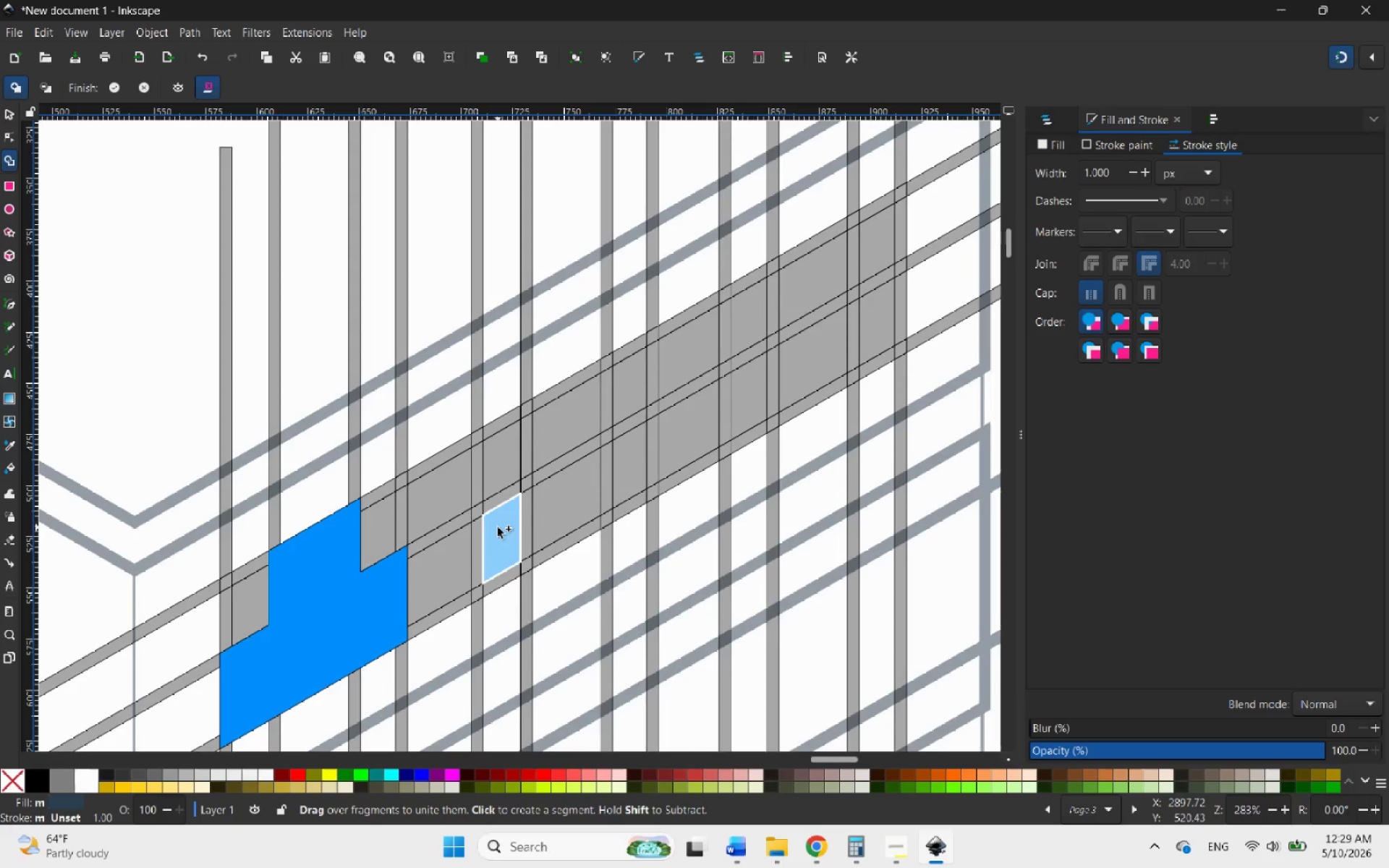 
hold_key(key=ControlLeft, duration=0.53)
scroll: coordinate [496, 538], scroll_direction: up, amount: 1.0
 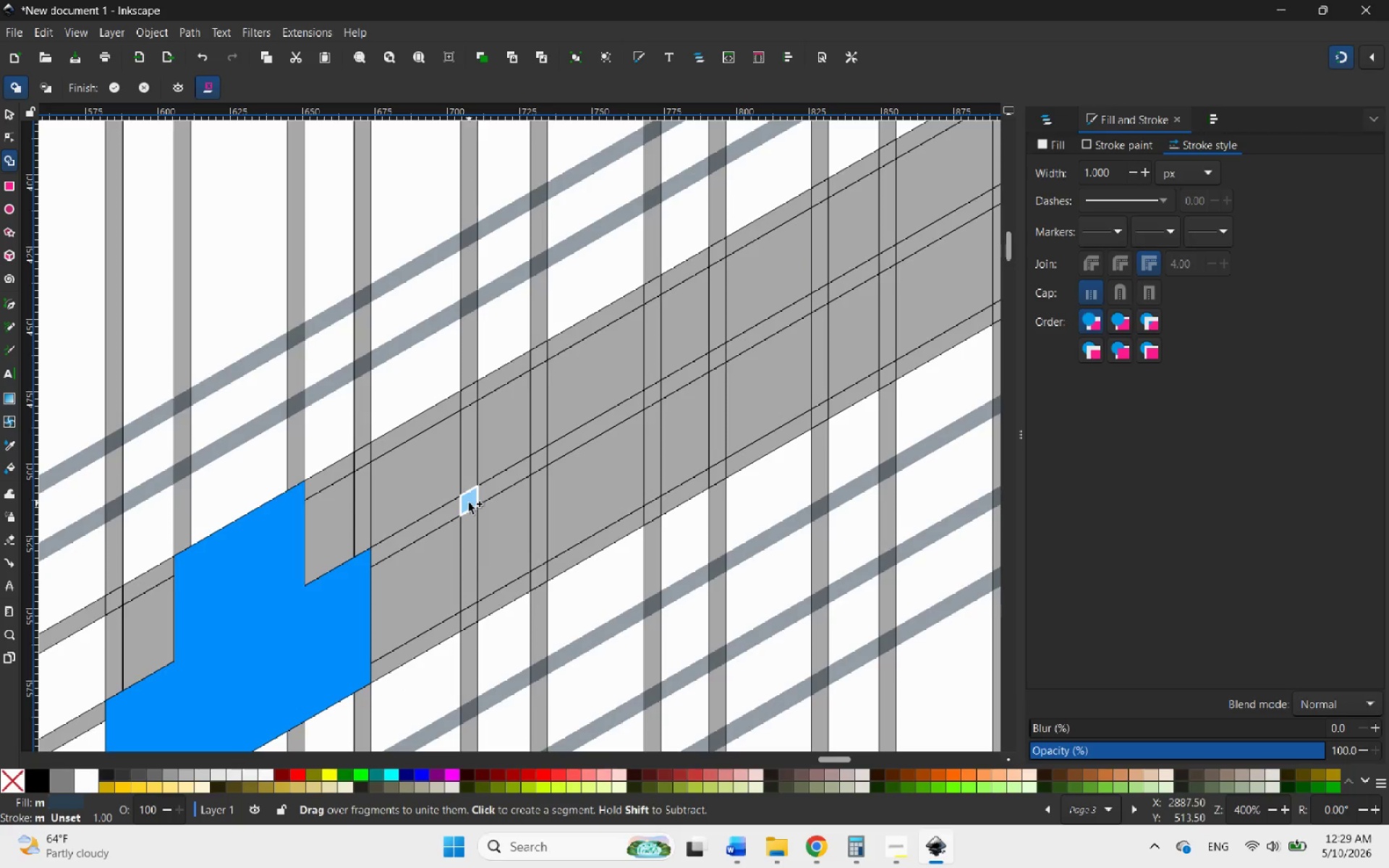 
left_click_drag(start_coordinate=[469, 503], to_coordinate=[613, 529])
 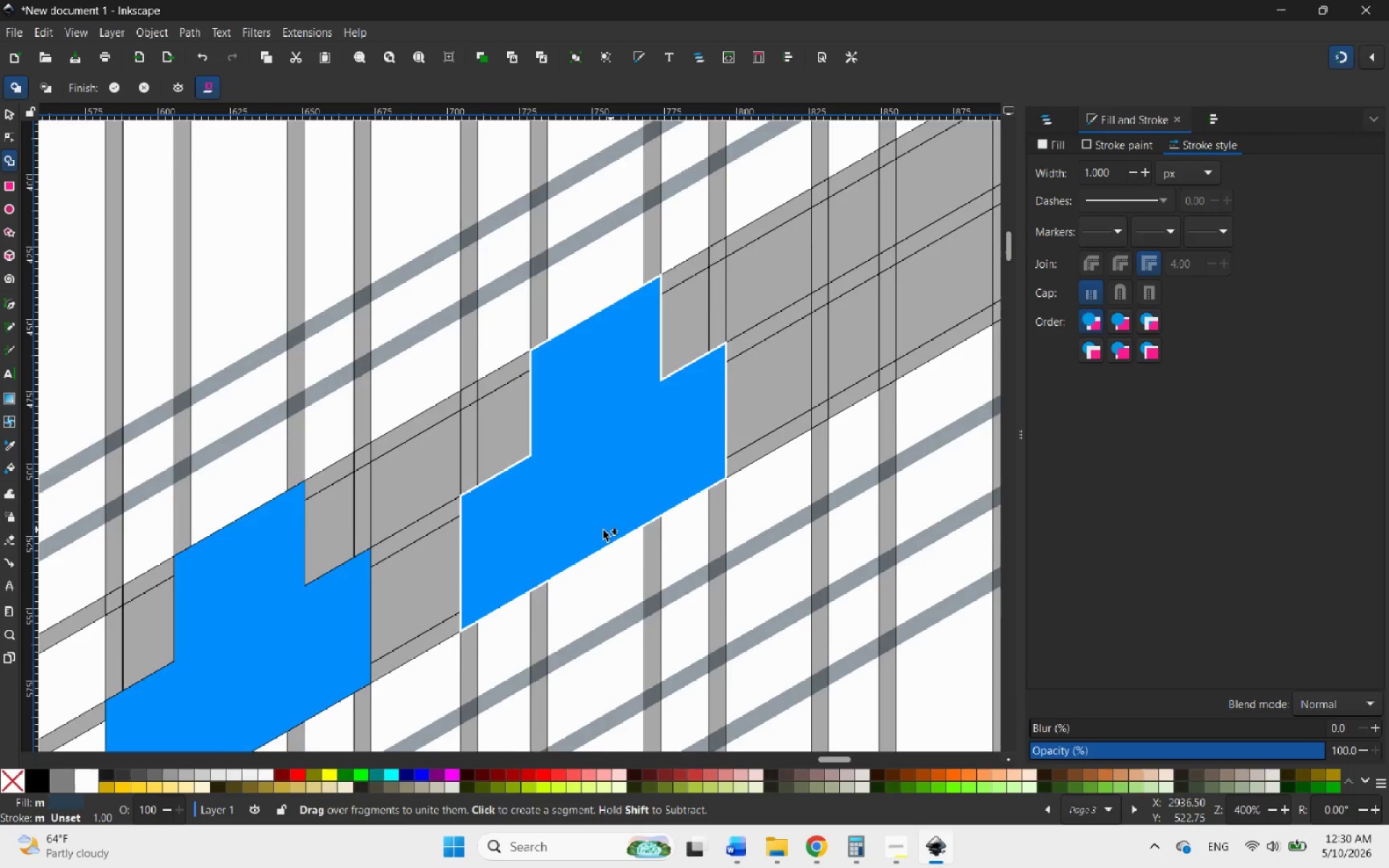 
hold_key(key=ControlLeft, duration=1.88)
scroll: coordinate [572, 544], scroll_direction: down, amount: 2.0
 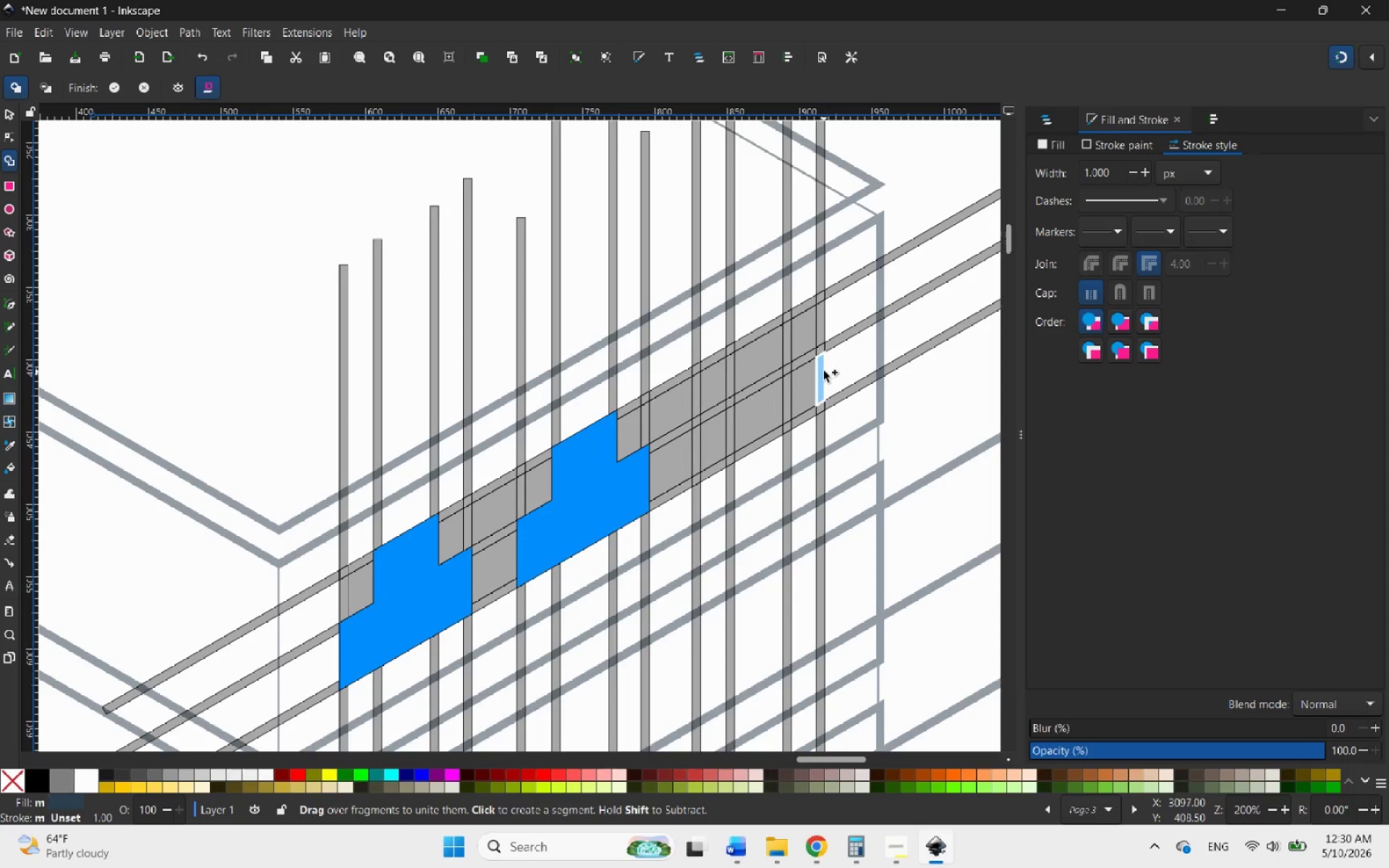 
scroll: coordinate [804, 376], scroll_direction: up, amount: 3.0
 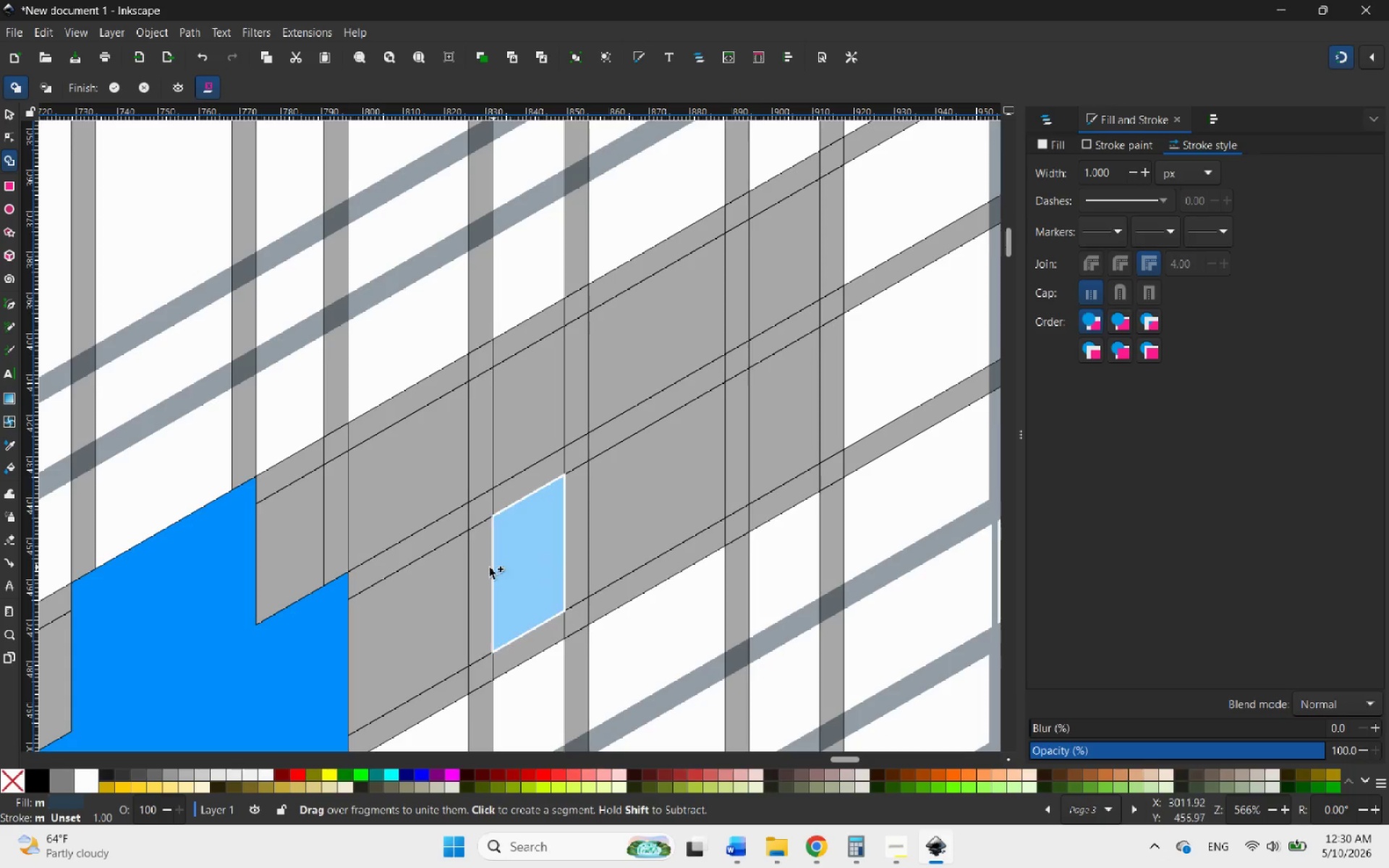 
left_click_drag(start_coordinate=[483, 570], to_coordinate=[823, 319])
 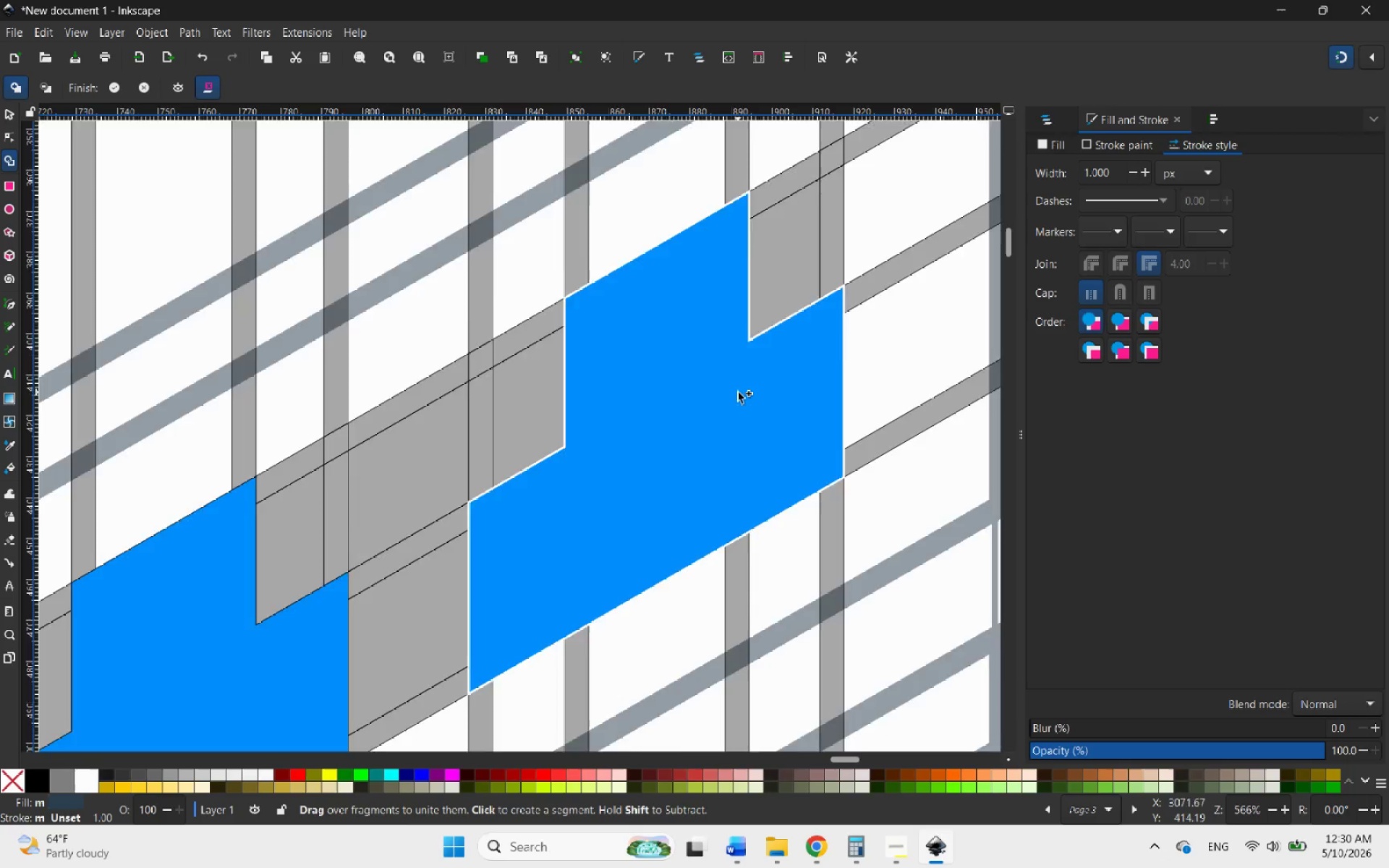 
hold_key(key=ControlLeft, duration=0.7)
scroll: coordinate [714, 426], scroll_direction: down, amount: 6.0
 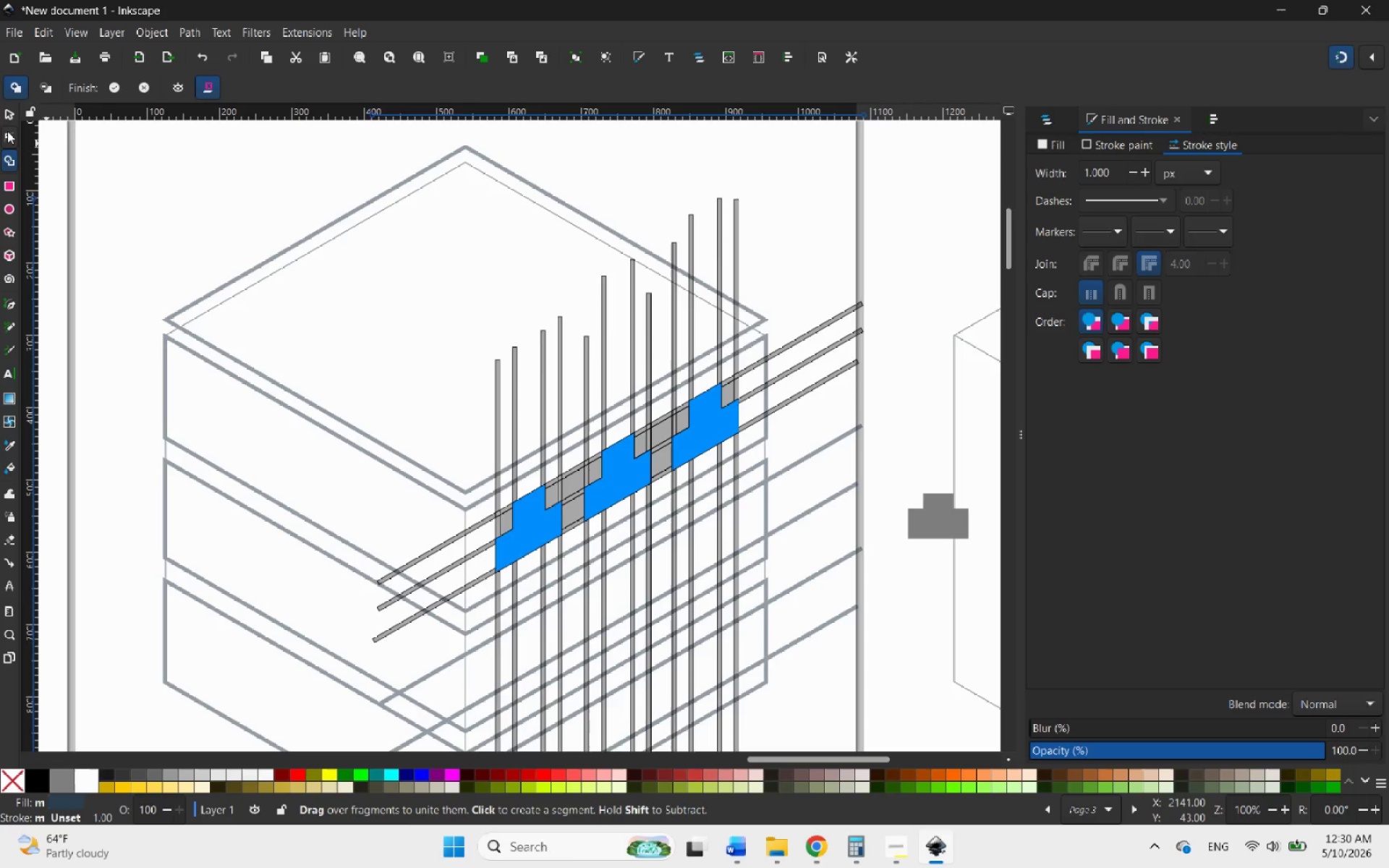 
left_click([6, 116])
 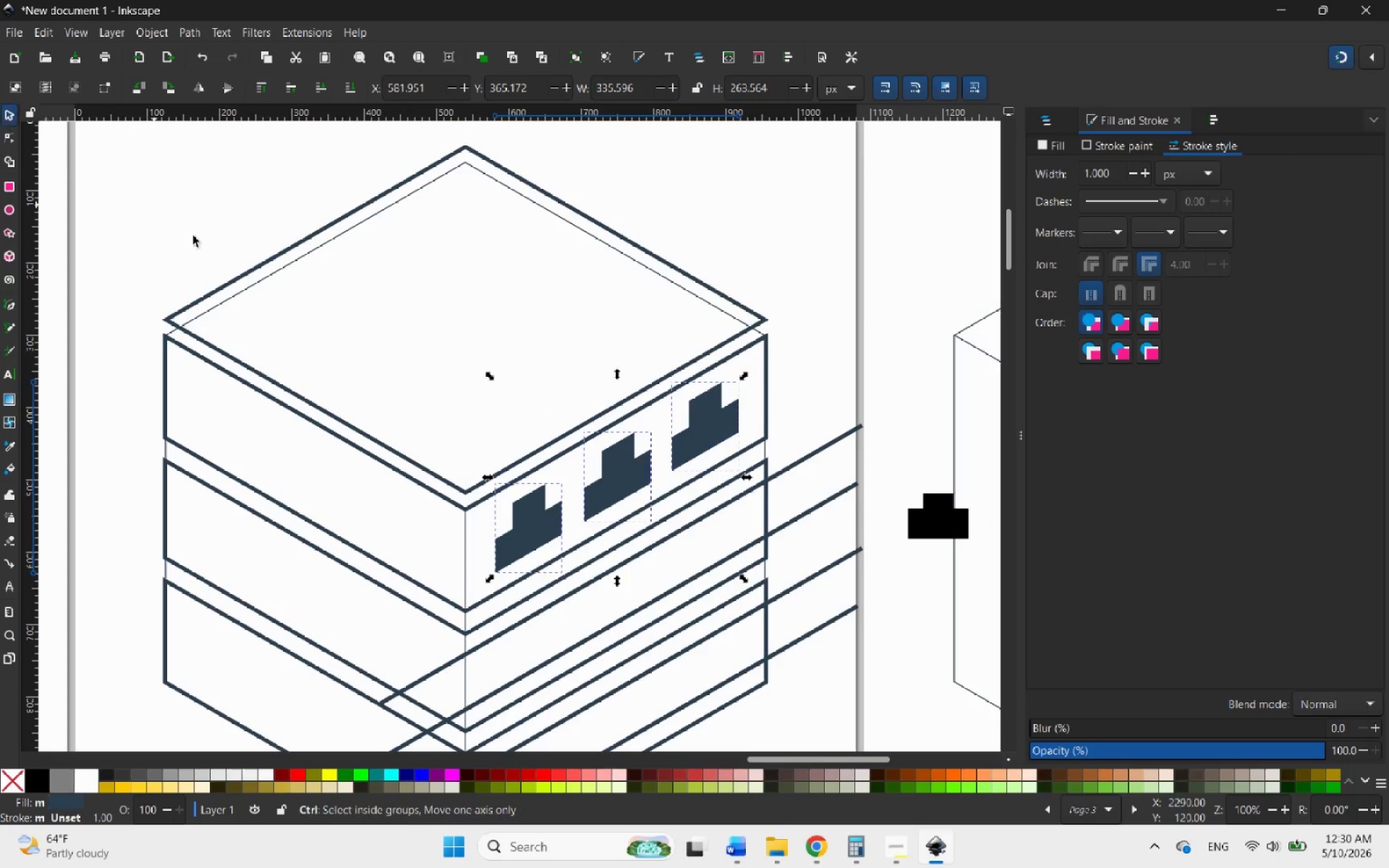 
hold_key(key=ControlLeft, duration=0.73)
scroll: coordinate [488, 393], scroll_direction: down, amount: 2.0
 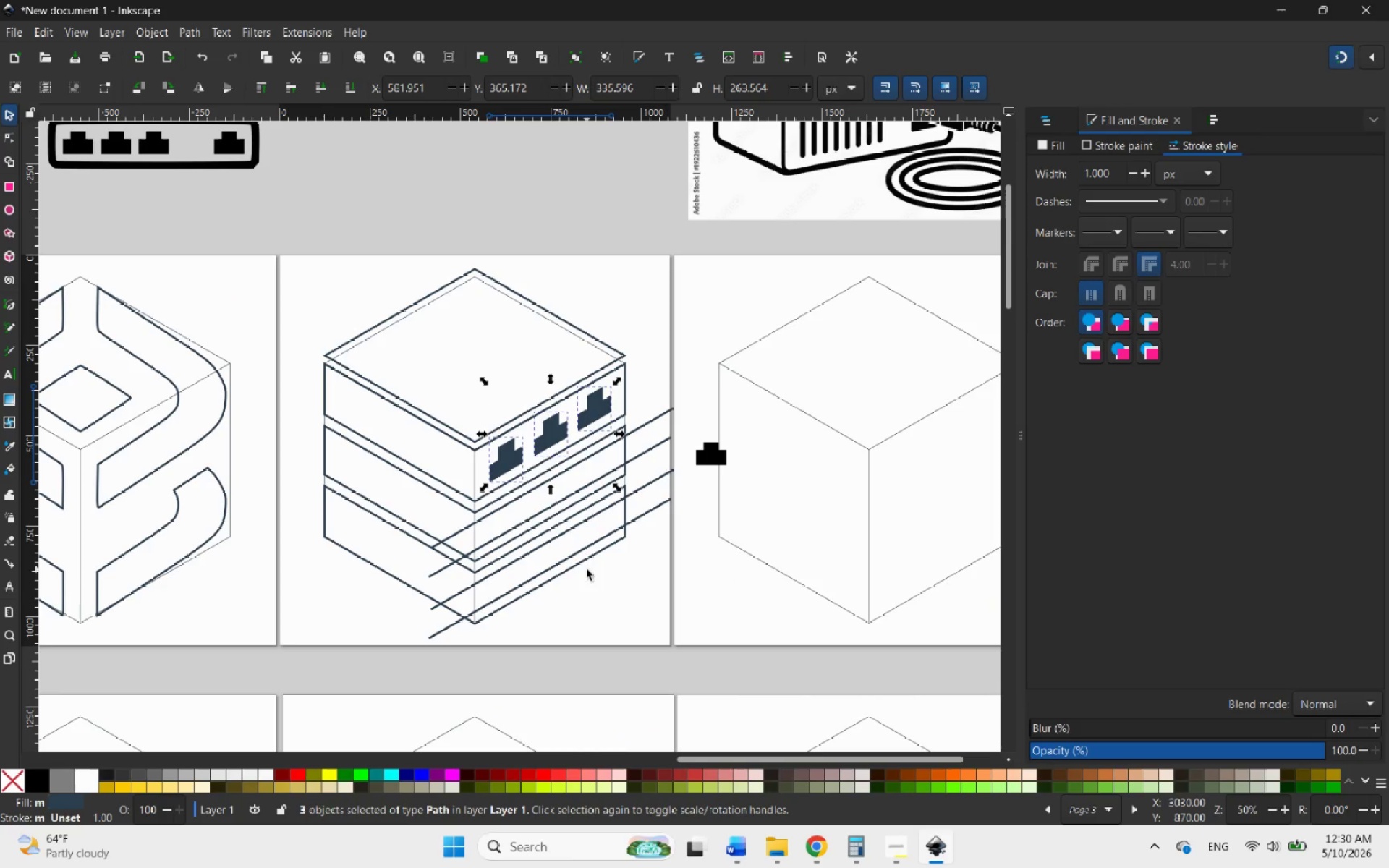 
left_click([587, 569])
 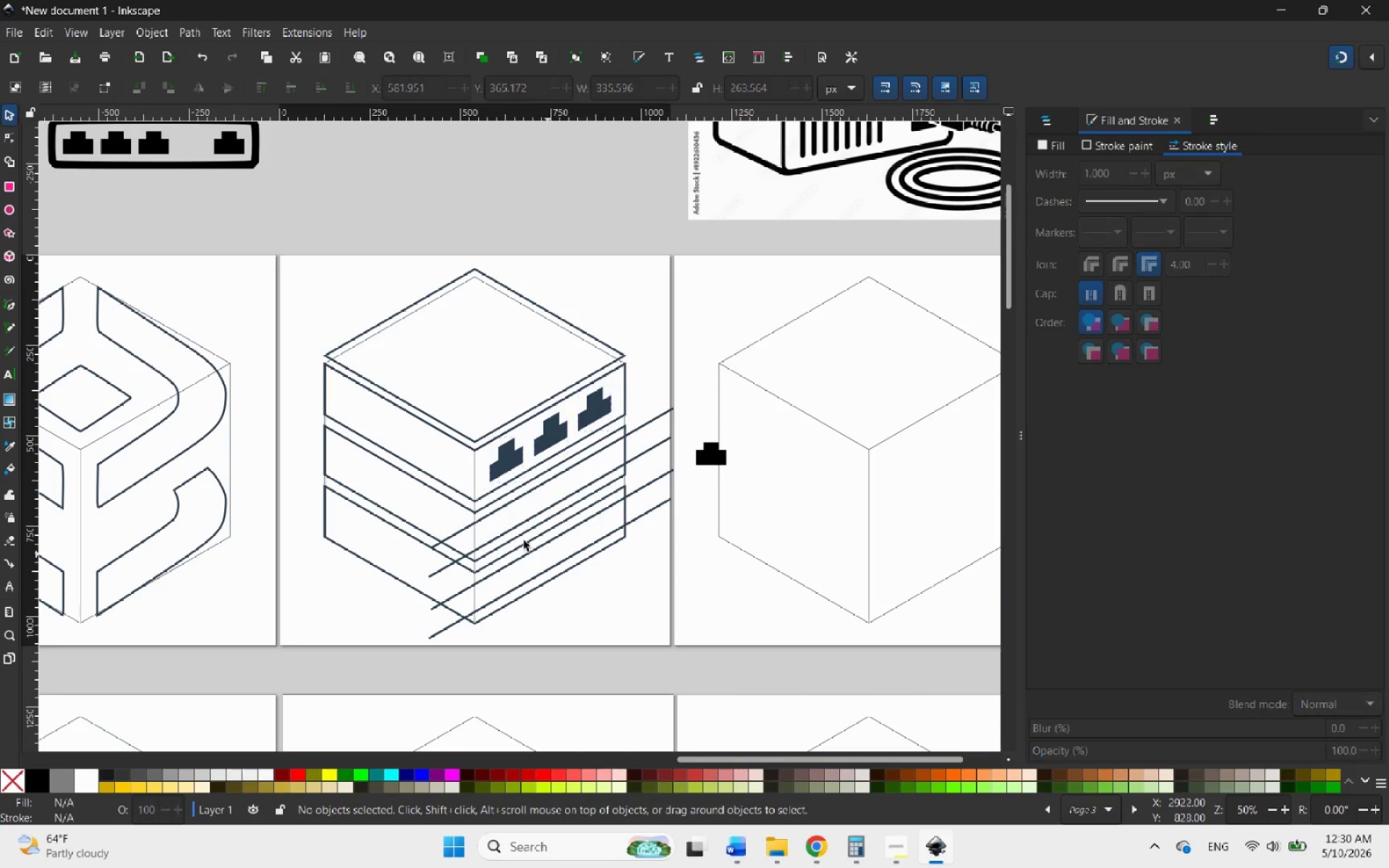 
hold_key(key=ControlLeft, duration=0.78)
scroll: coordinate [493, 485], scroll_direction: up, amount: 3.0
 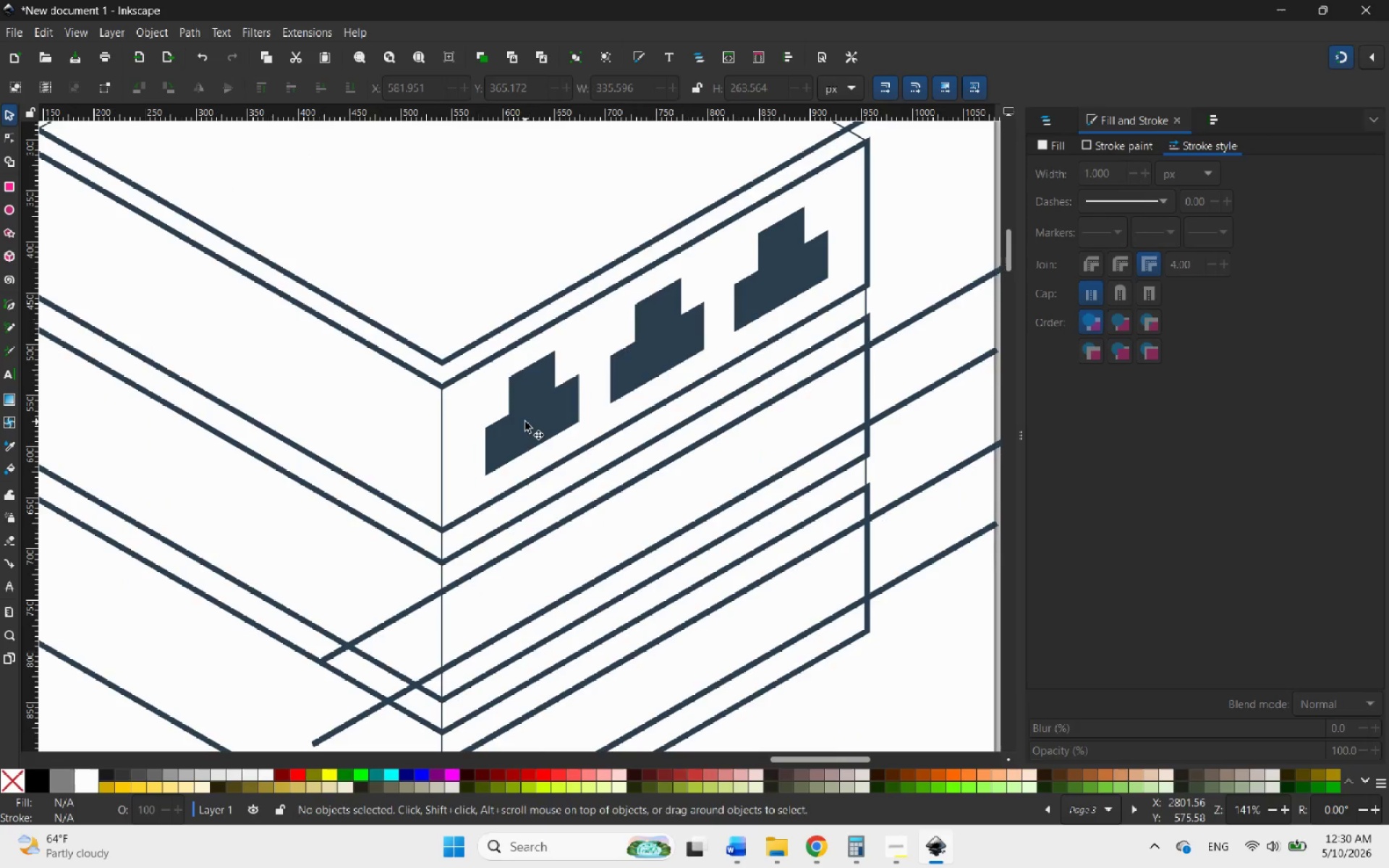 
left_click([525, 421])
 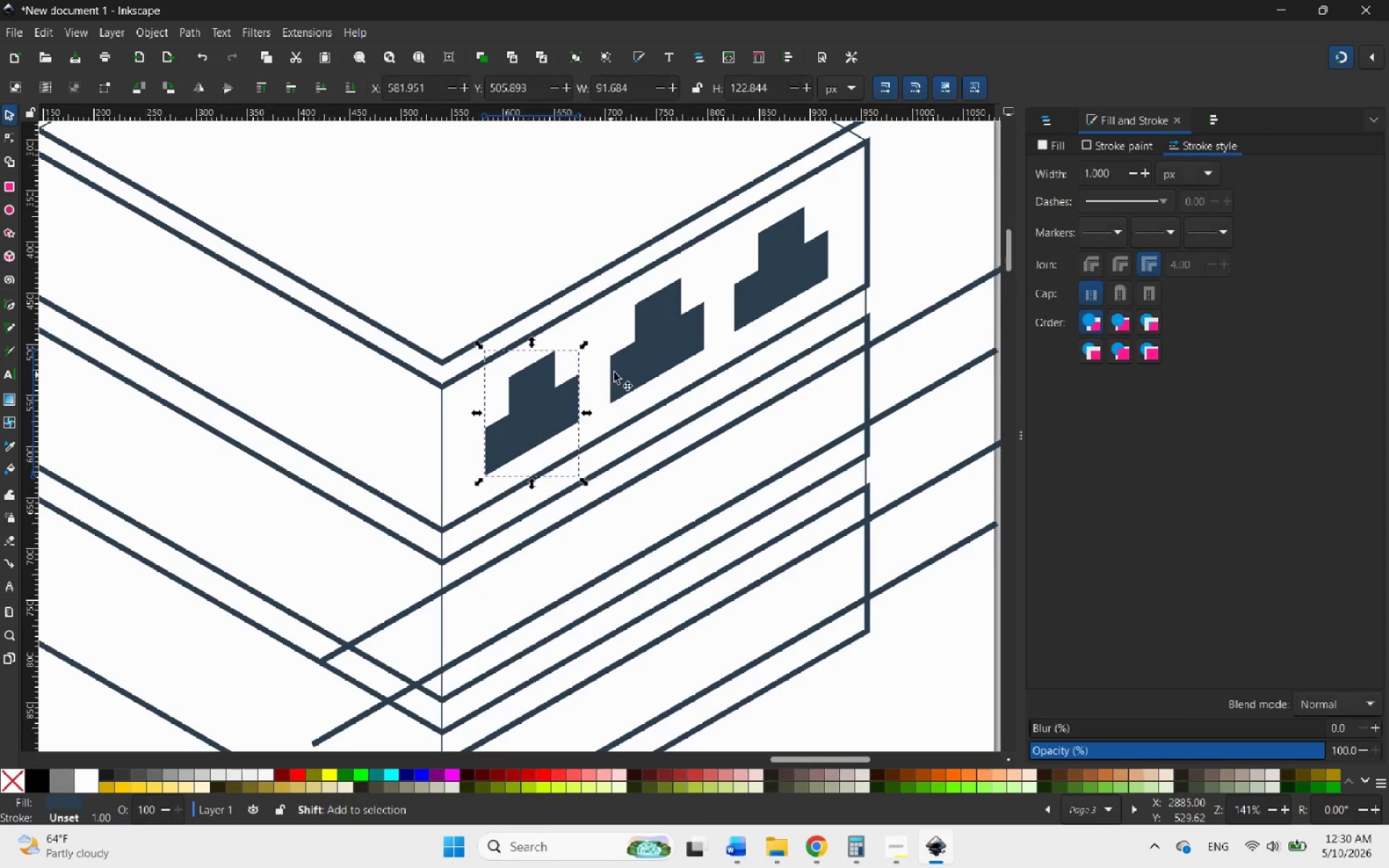 
hold_key(key=ShiftLeft, duration=1.5)
left_click([675, 341])
 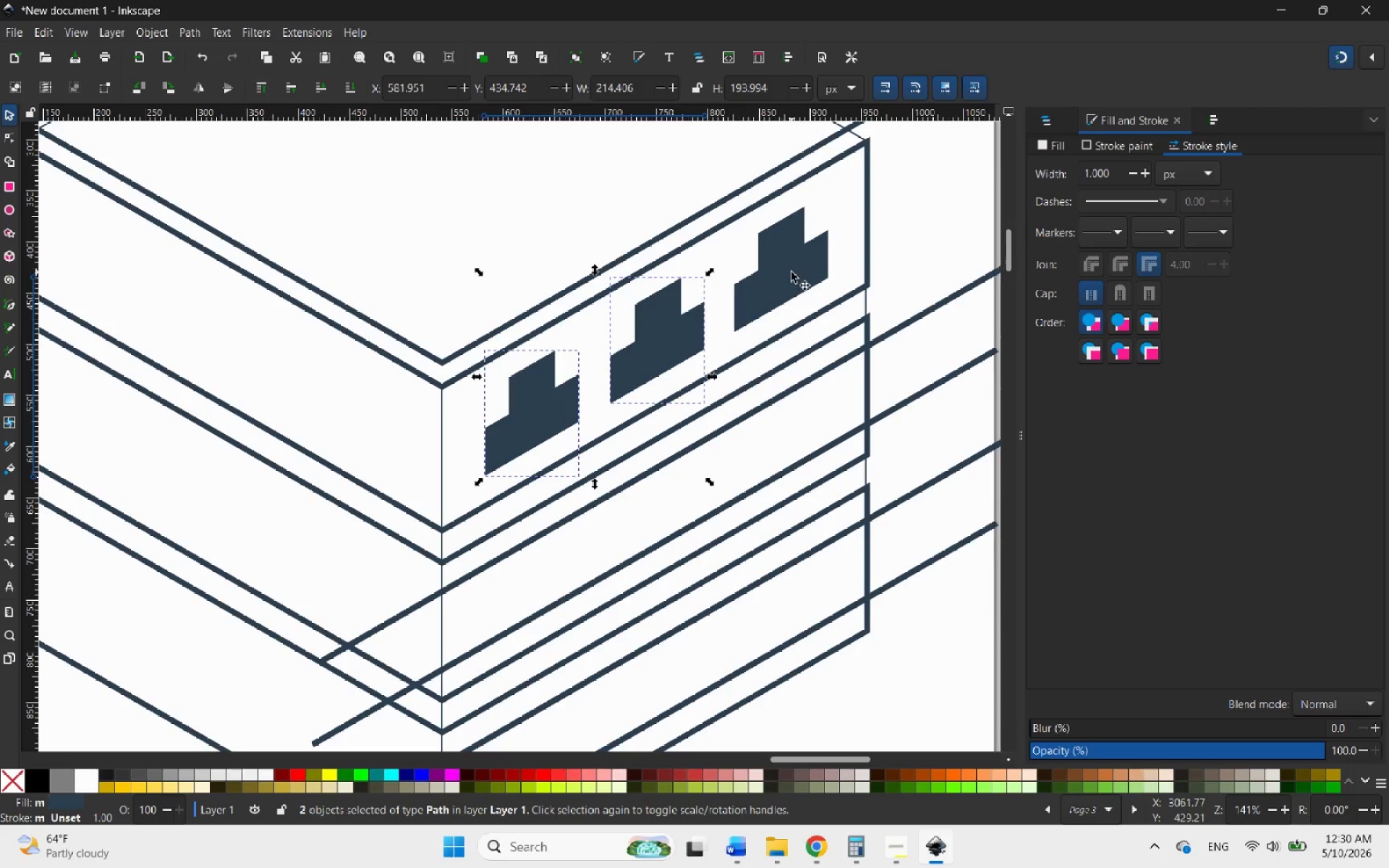 
left_click([791, 272])